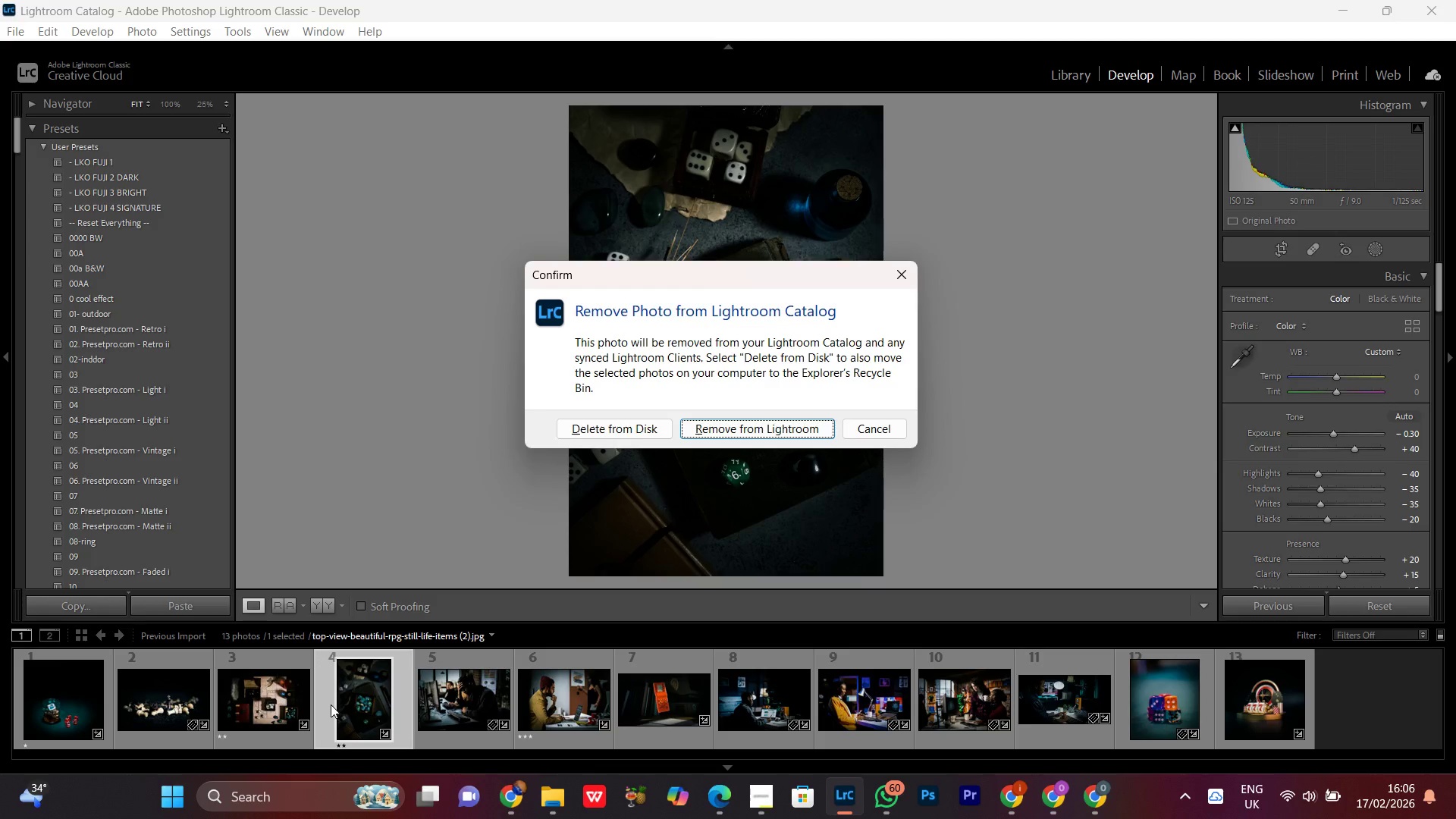 
key(Enter)
 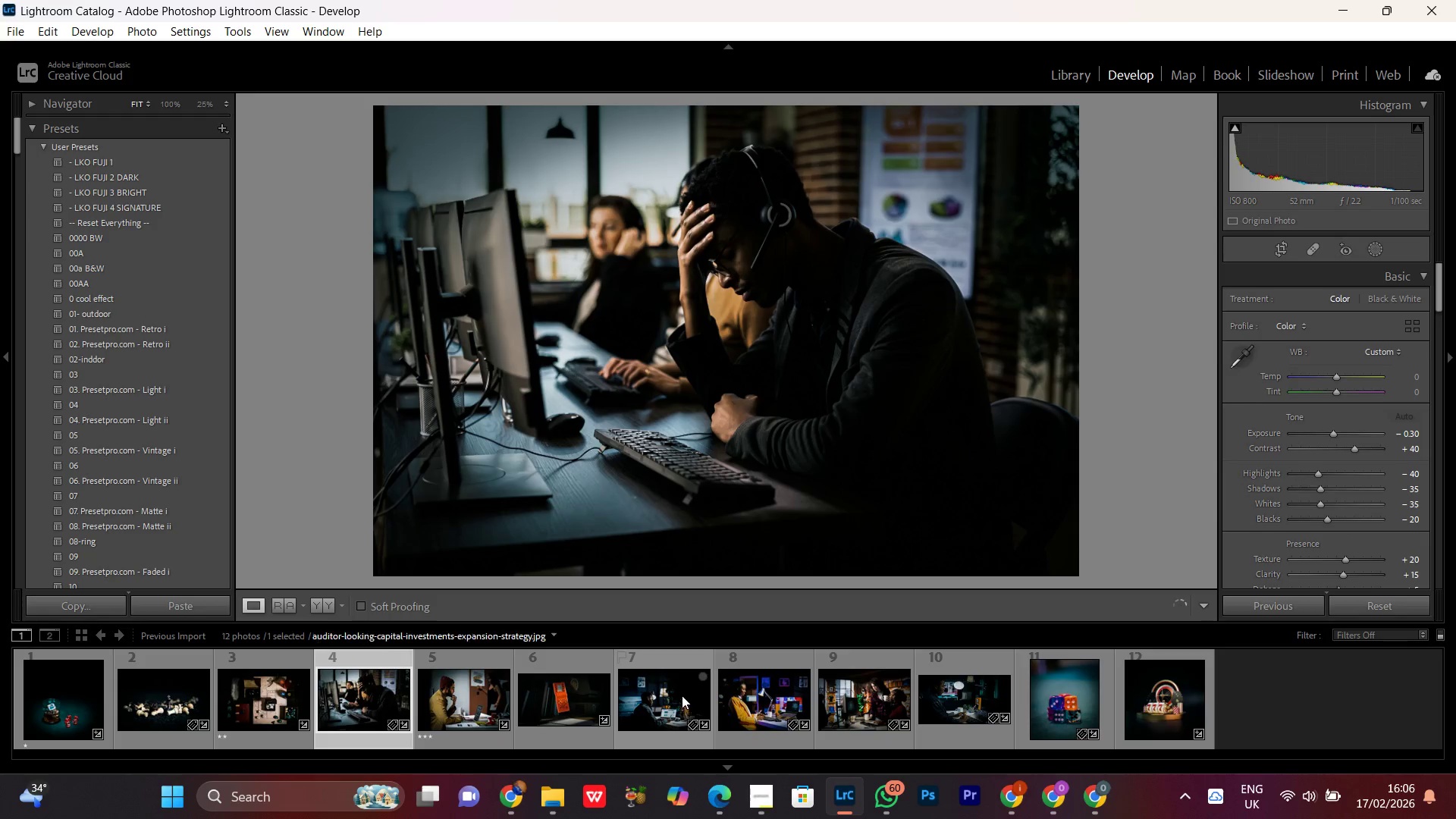 
wait(5.05)
 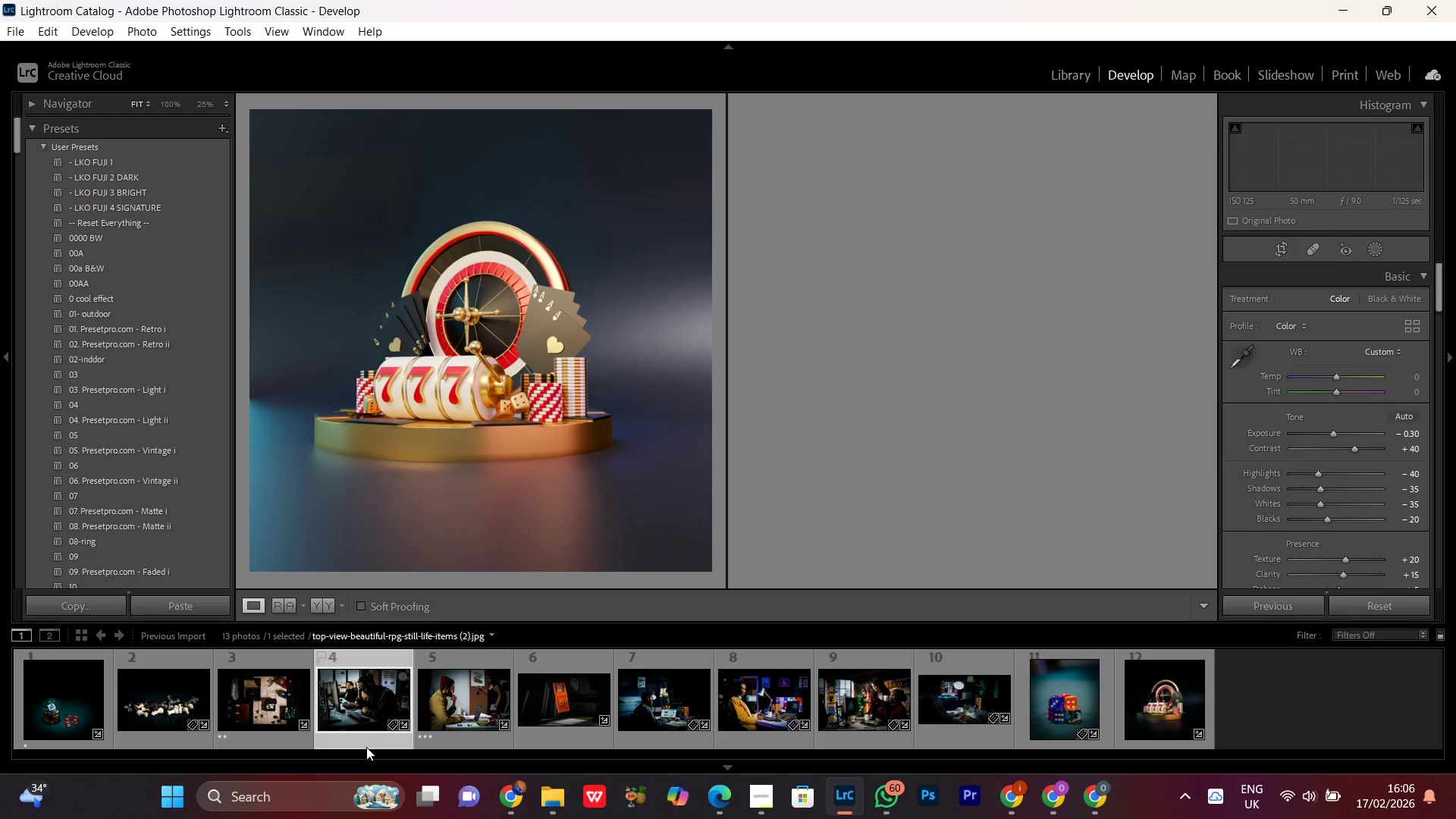 
double_click([963, 708])
 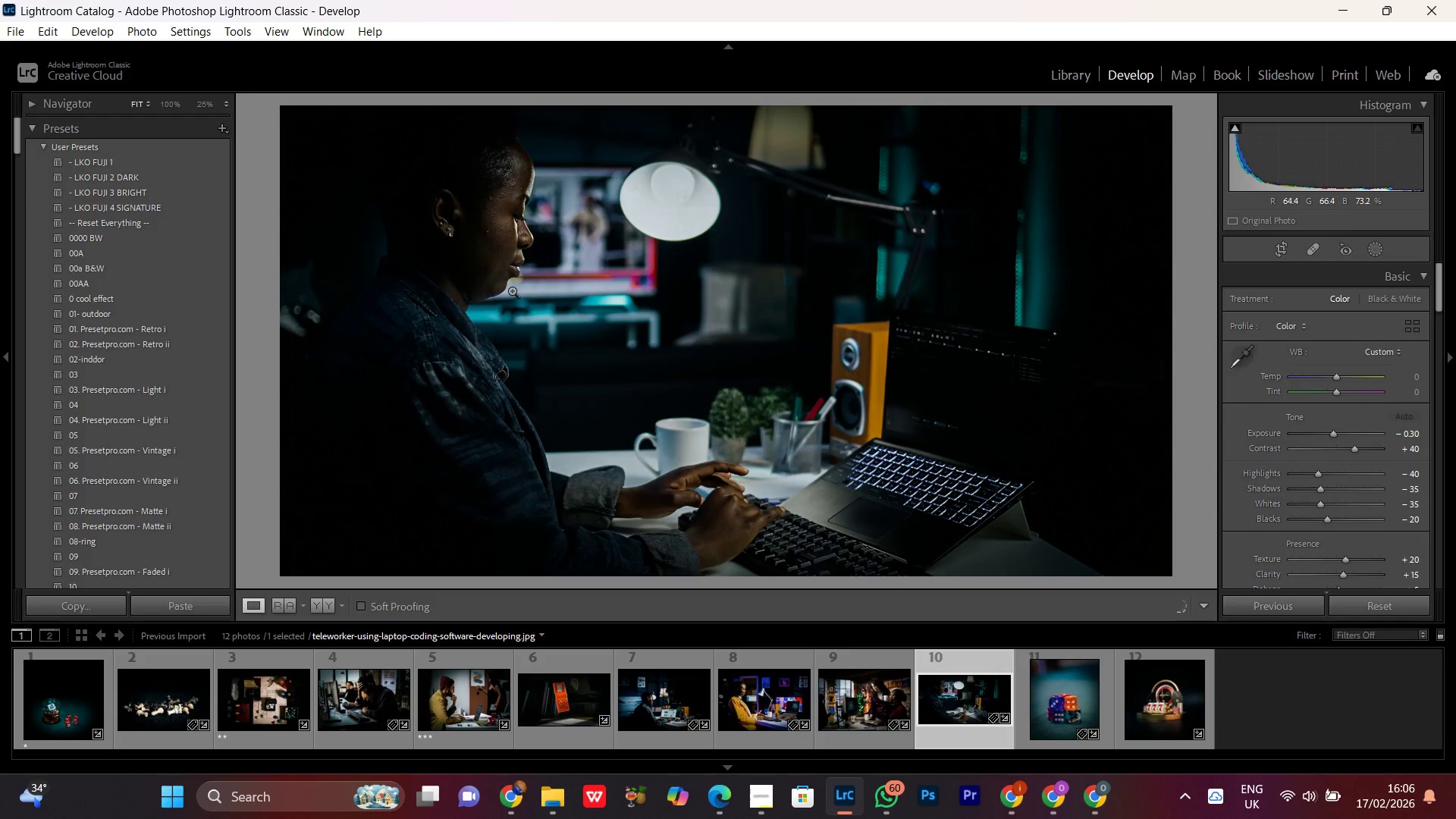 
double_click([504, 236])
 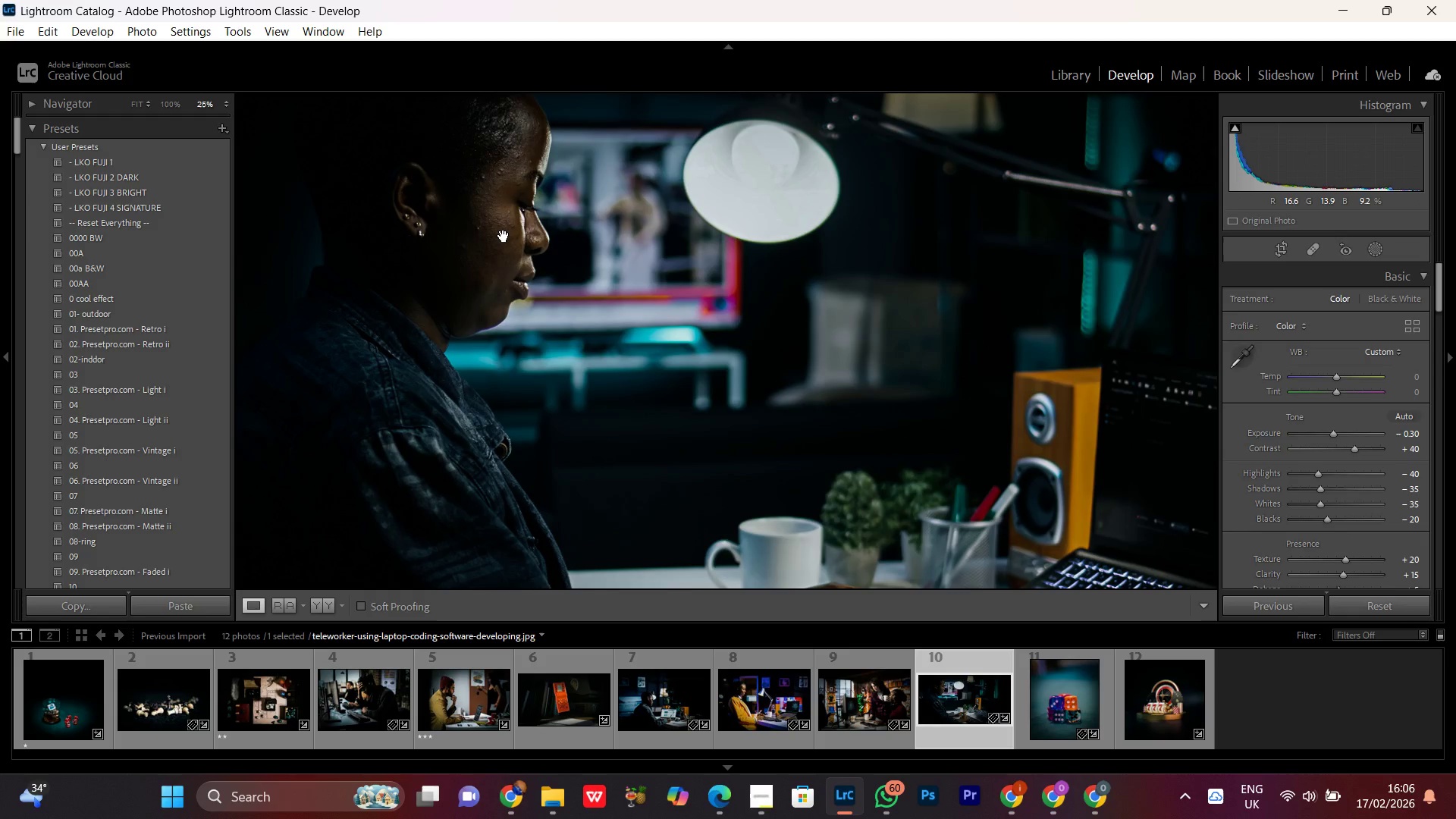 
left_click([504, 236])
 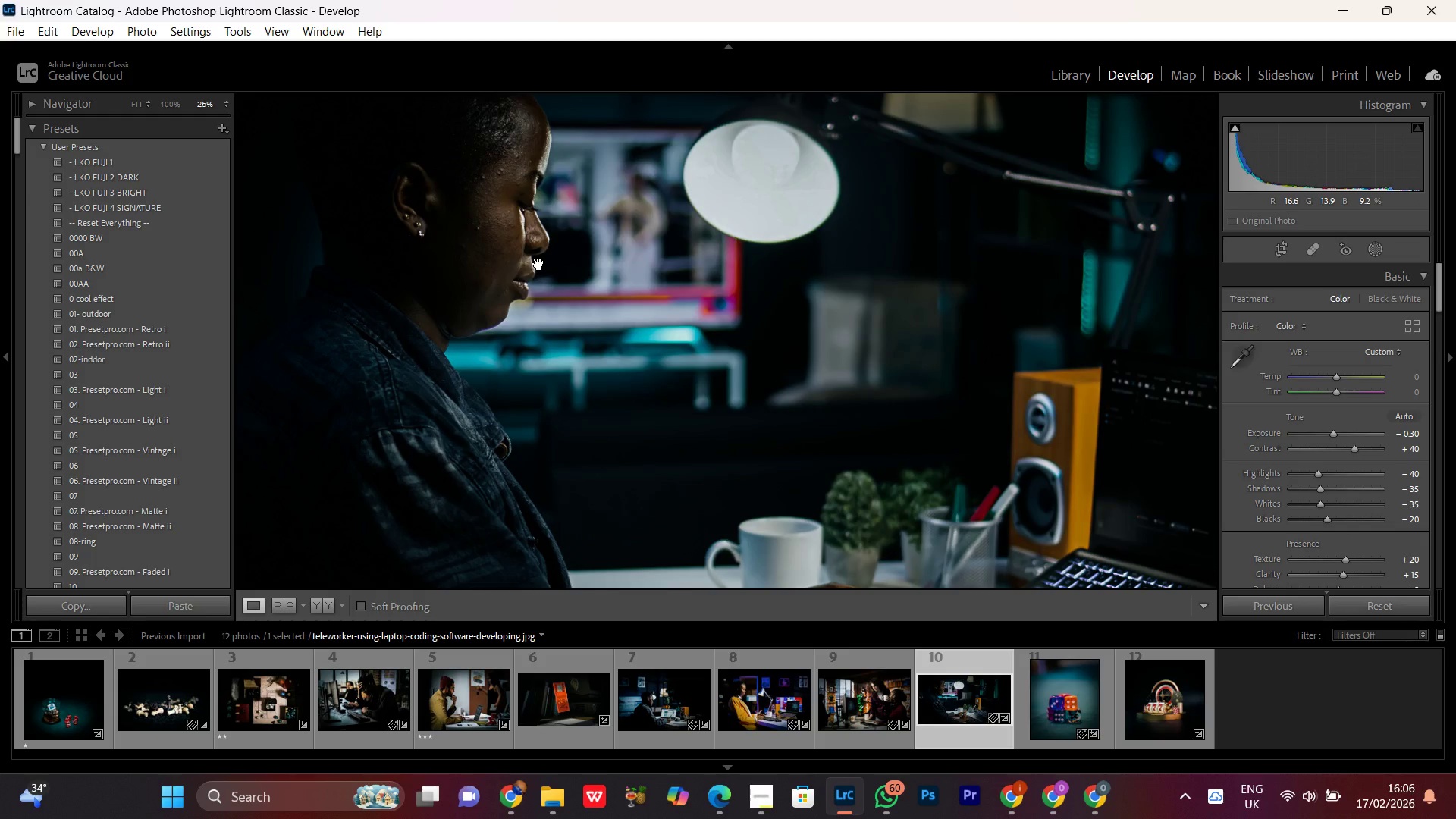 
left_click([866, 328])
 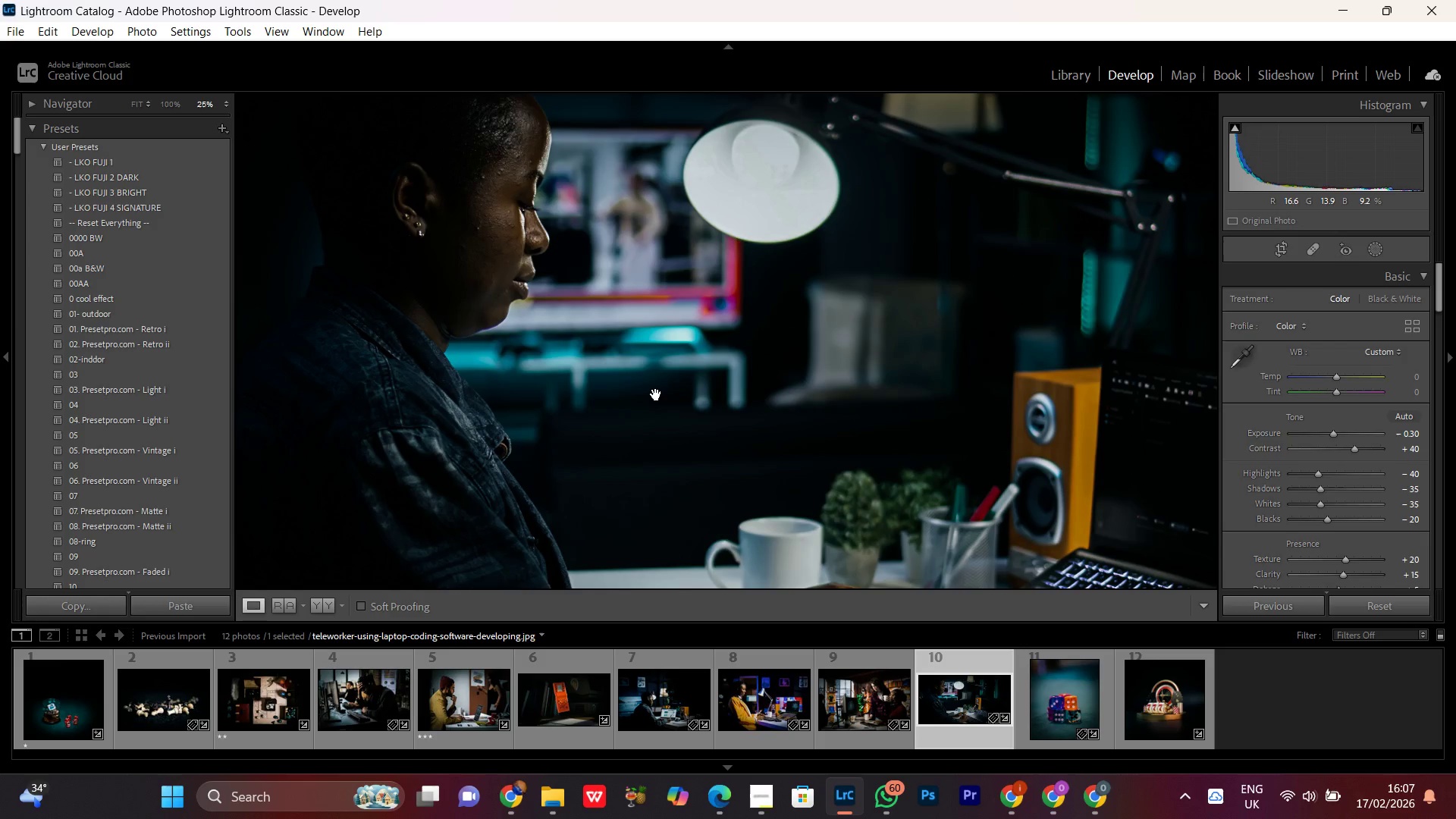 
left_click([663, 391])
 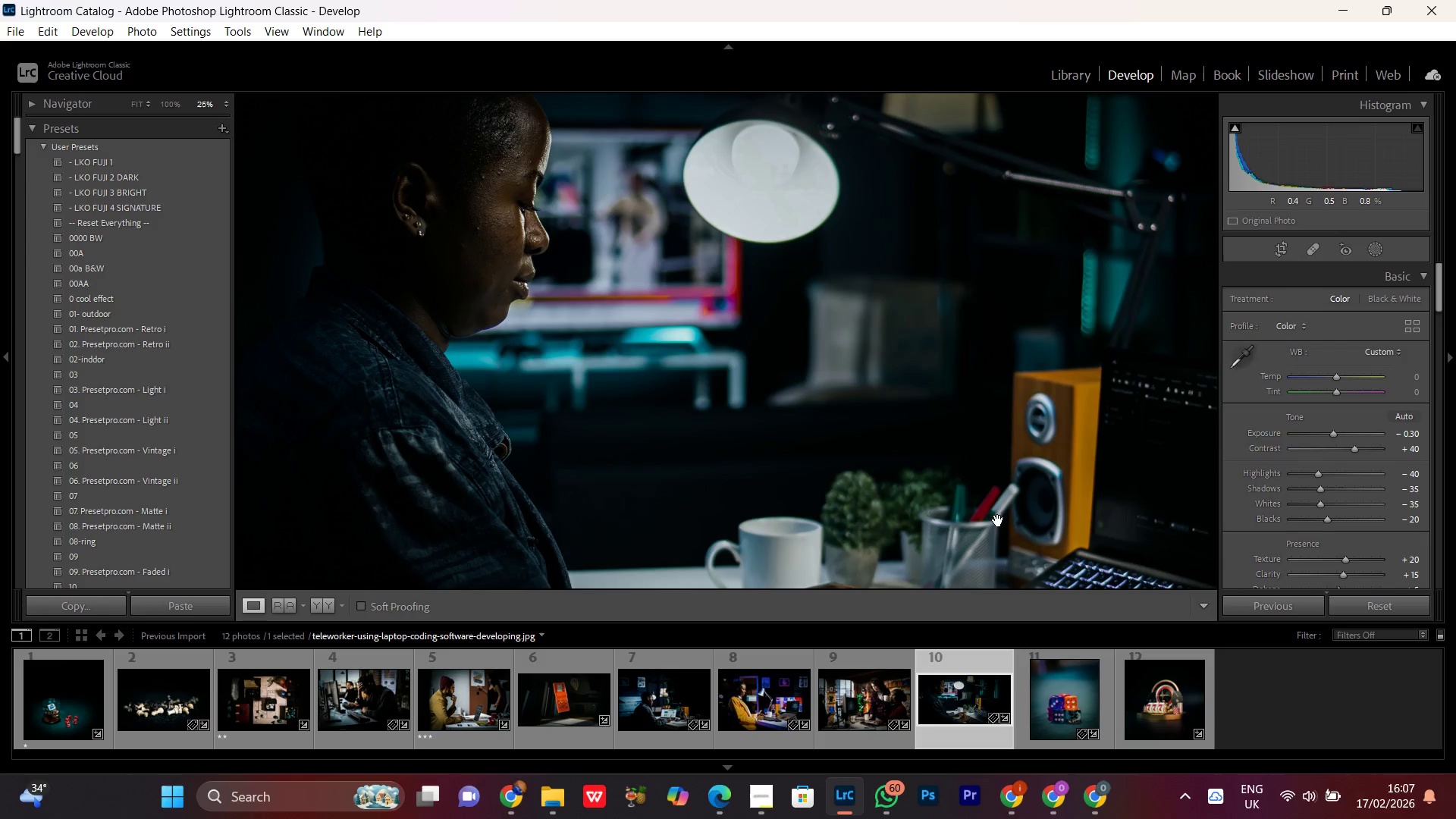 
left_click([997, 519])
 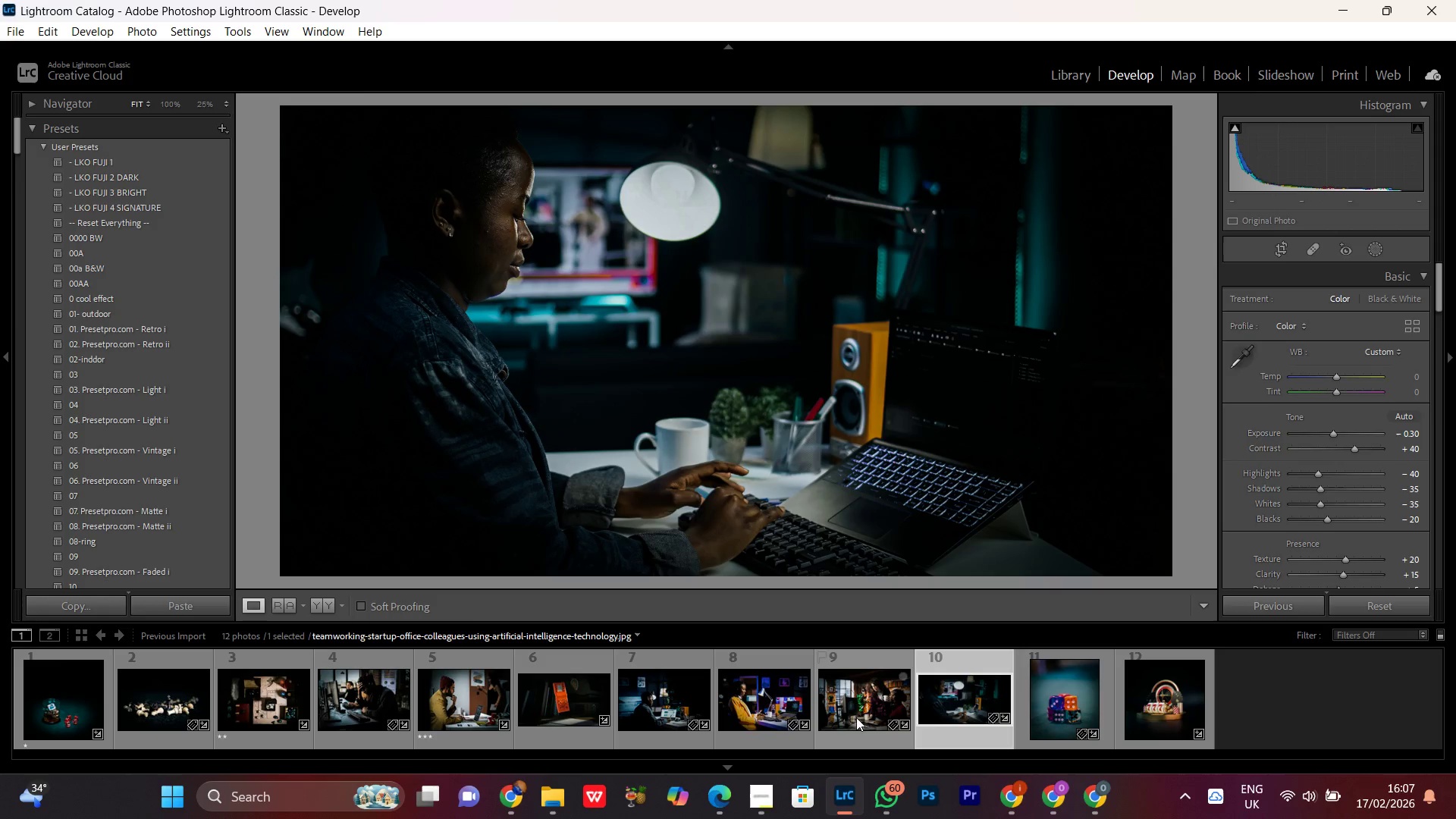 
double_click([854, 711])
 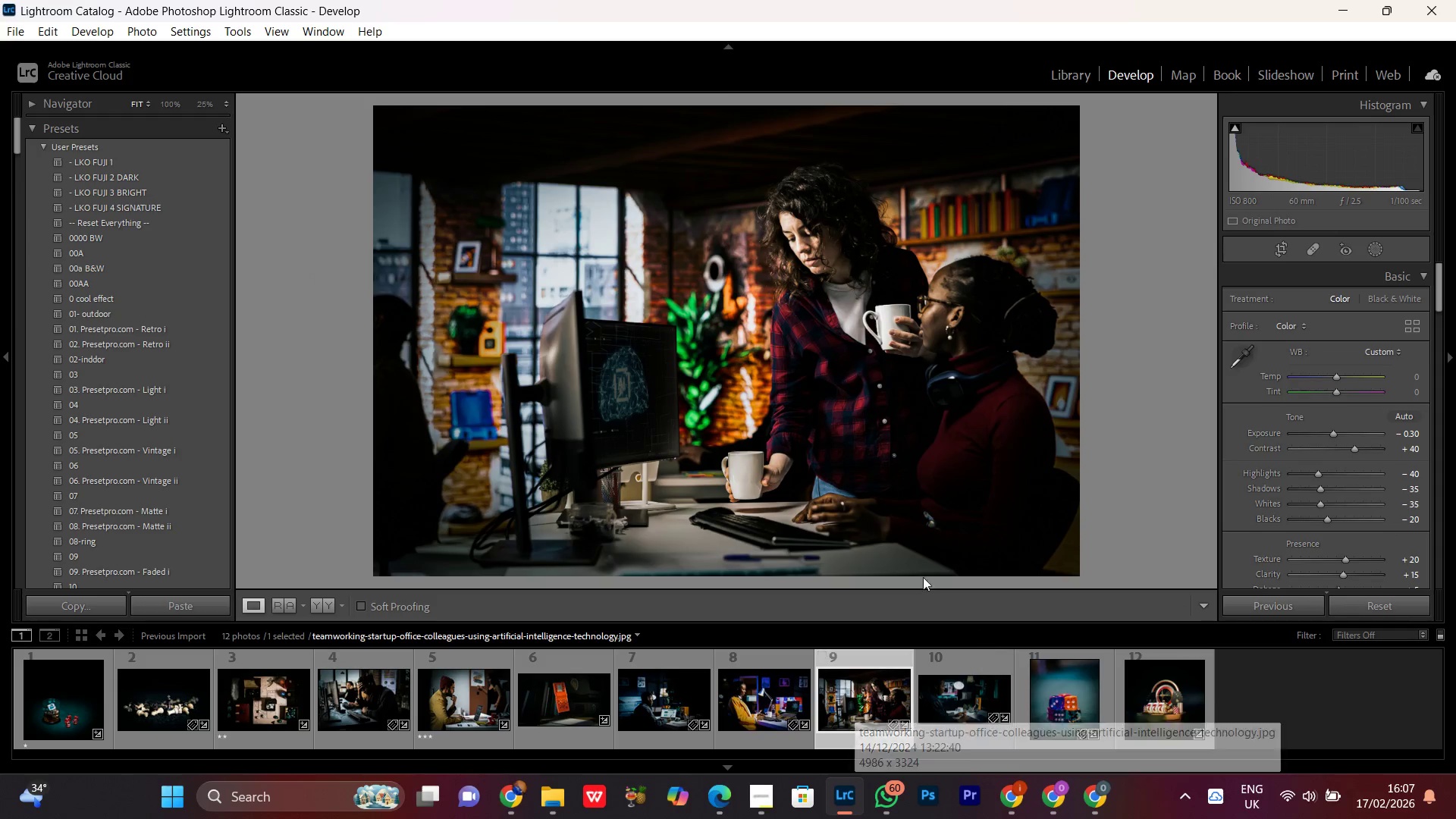 
wait(6.23)
 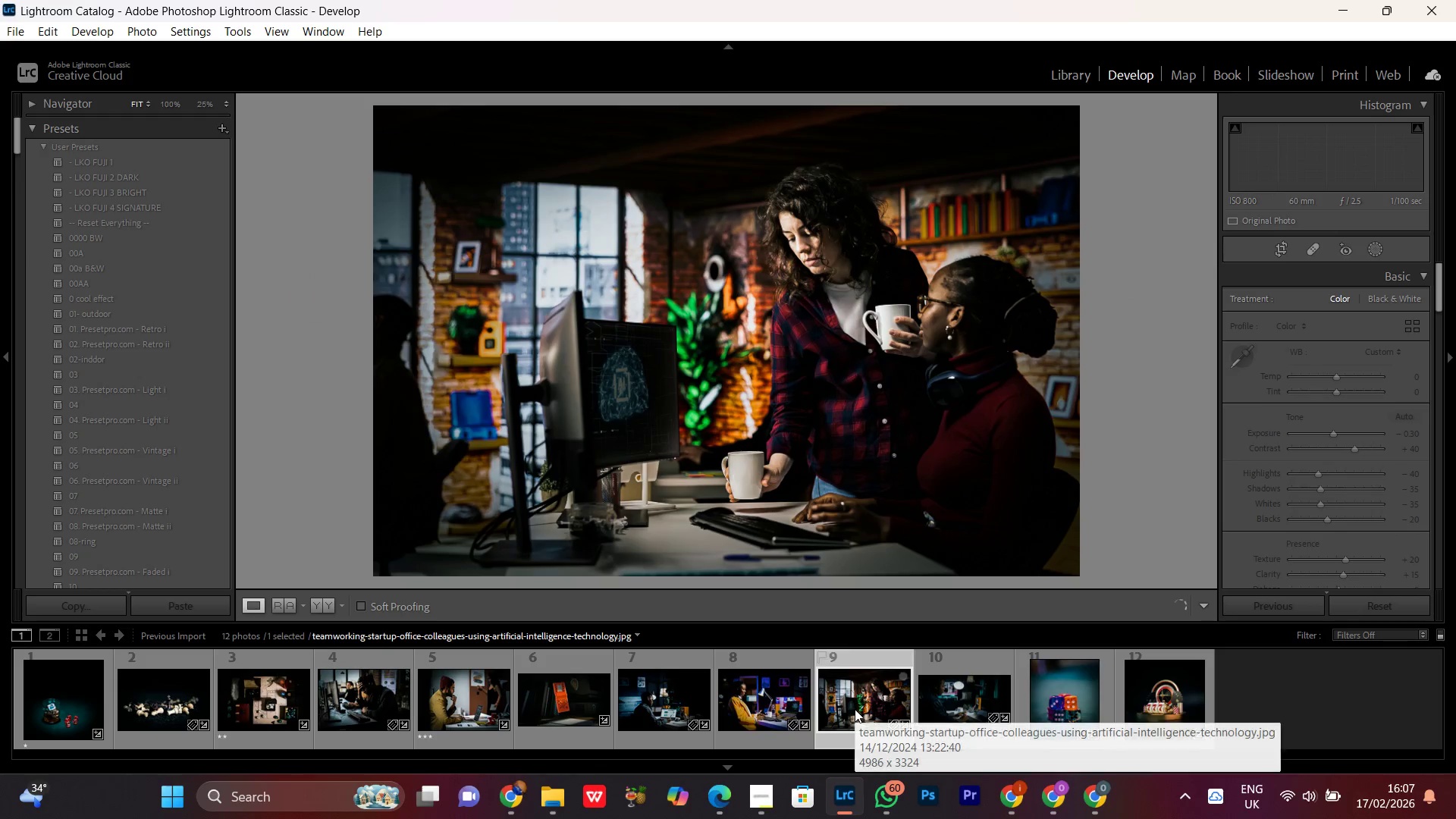 
double_click([989, 369])
 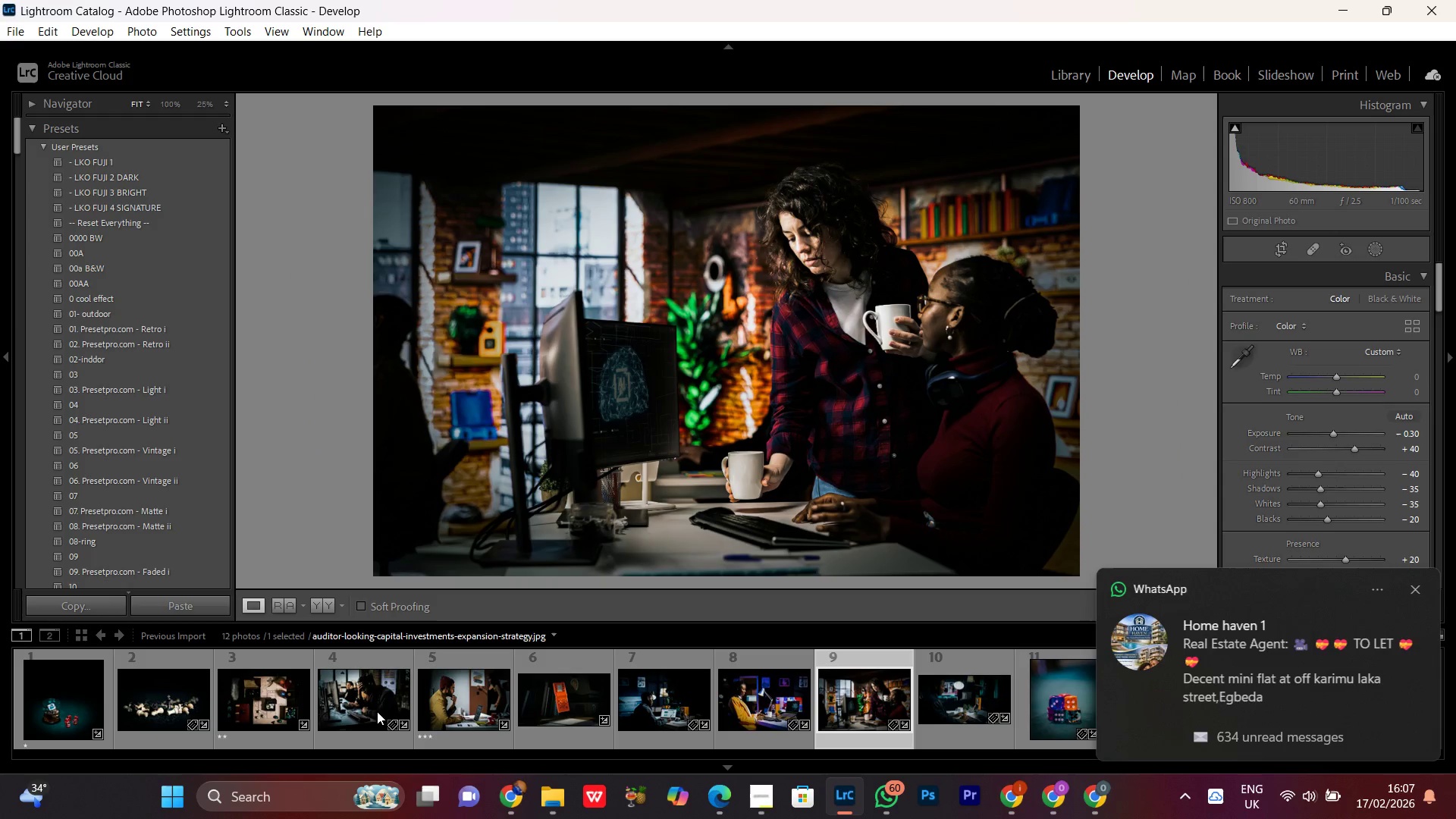 
double_click([61, 694])
 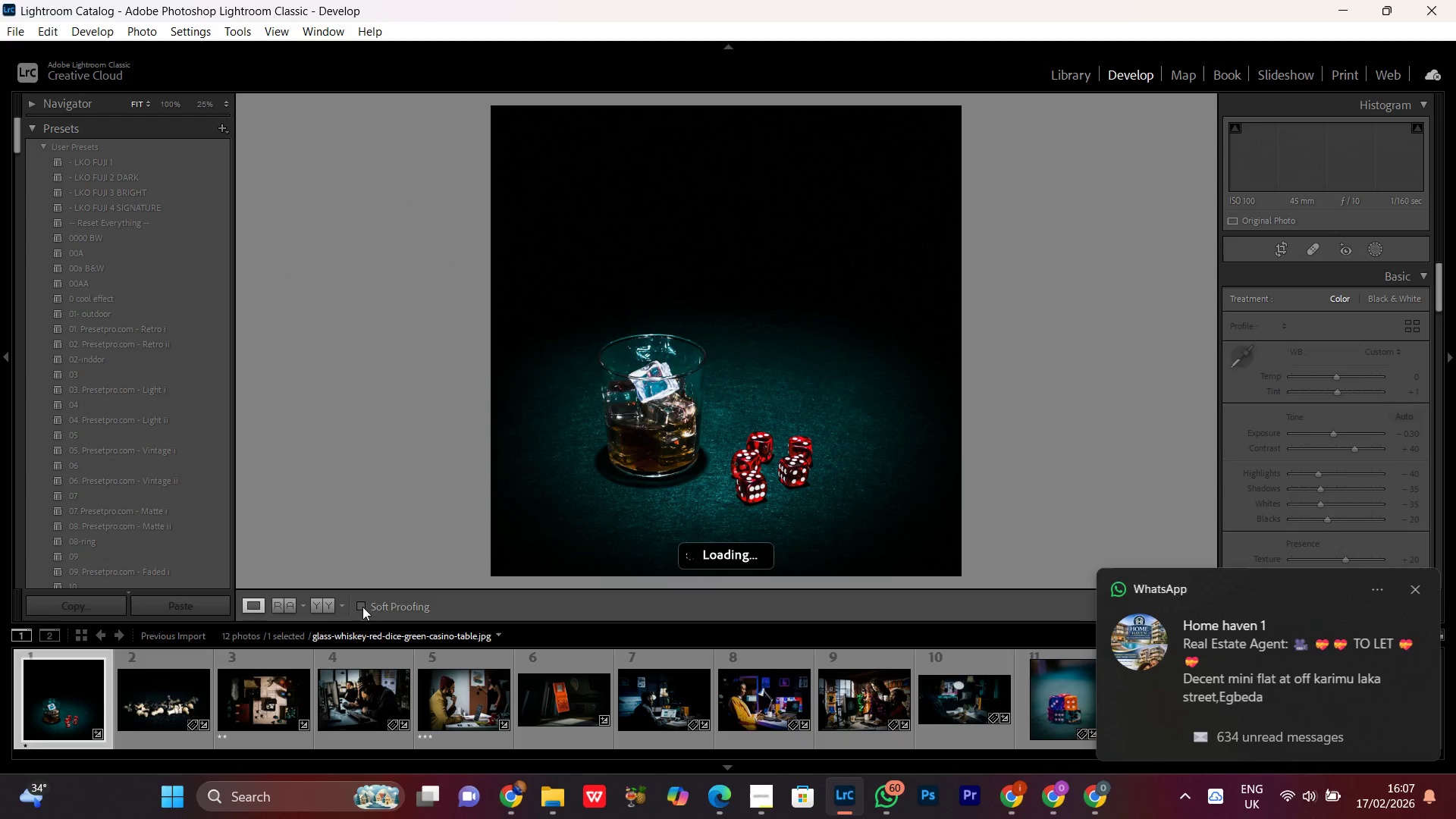 
left_click([327, 605])
 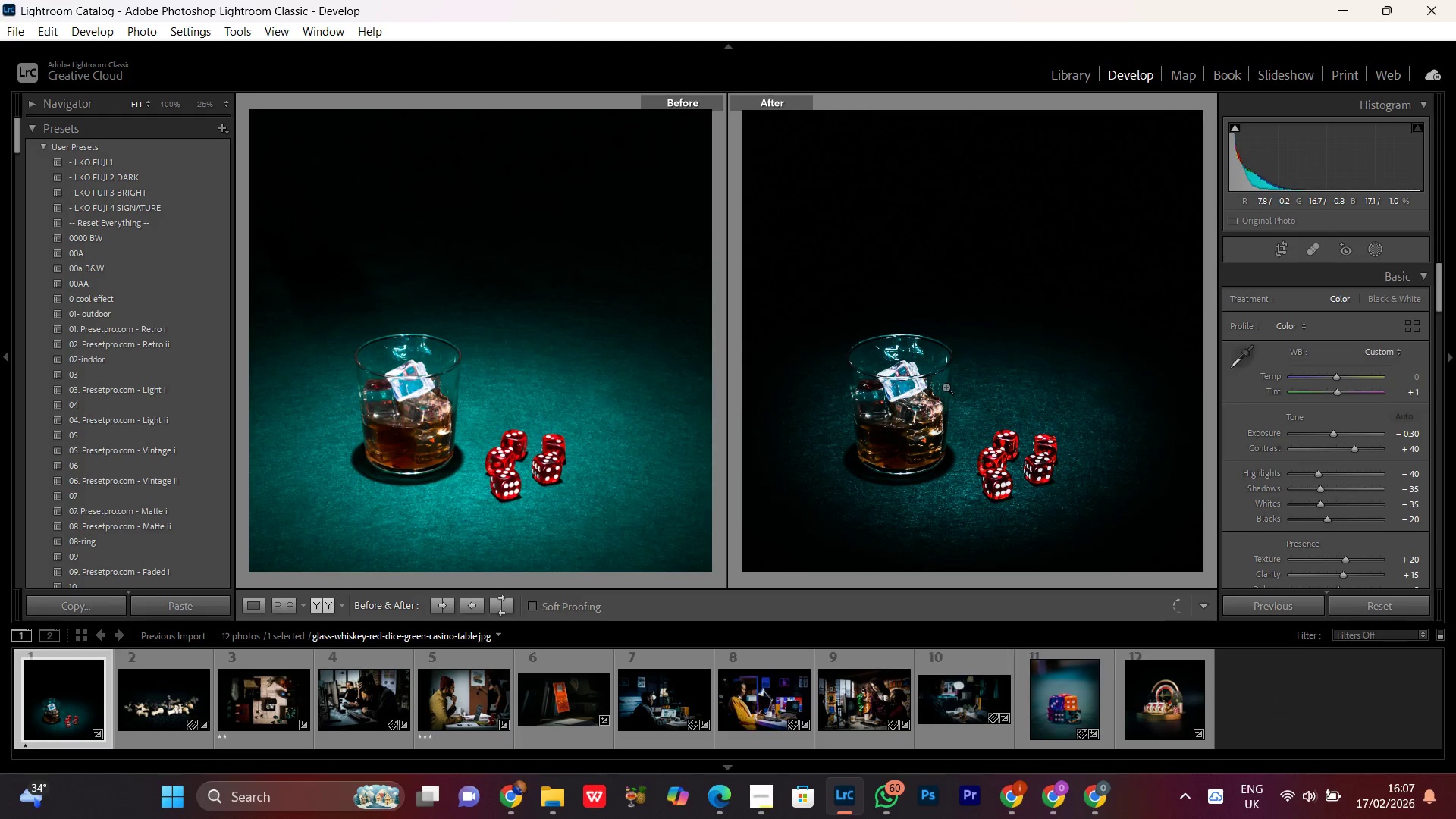 
key(PrintScreen)
 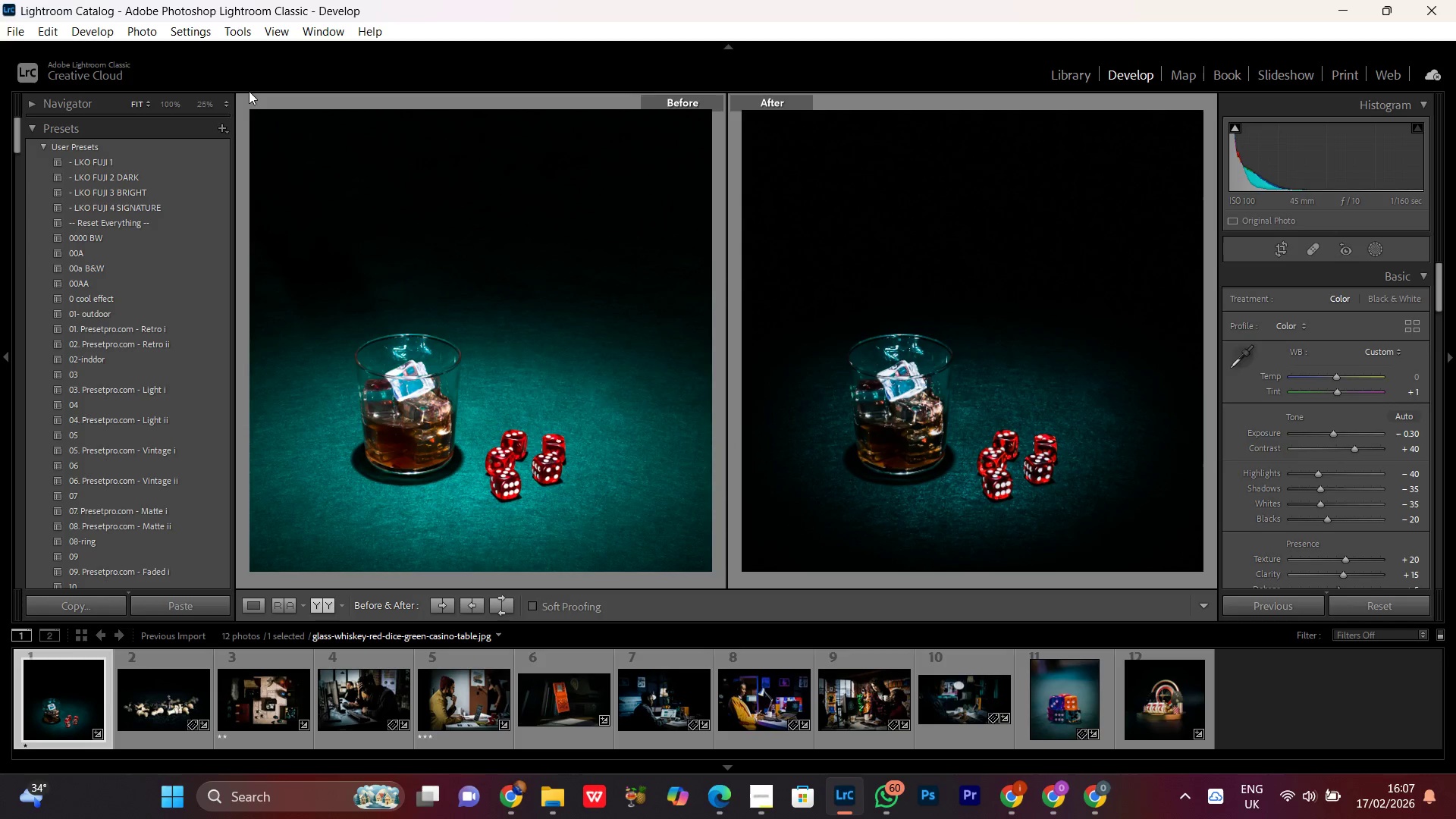 
left_click_drag(start_coordinate=[250, 94], to_coordinate=[1202, 571])
 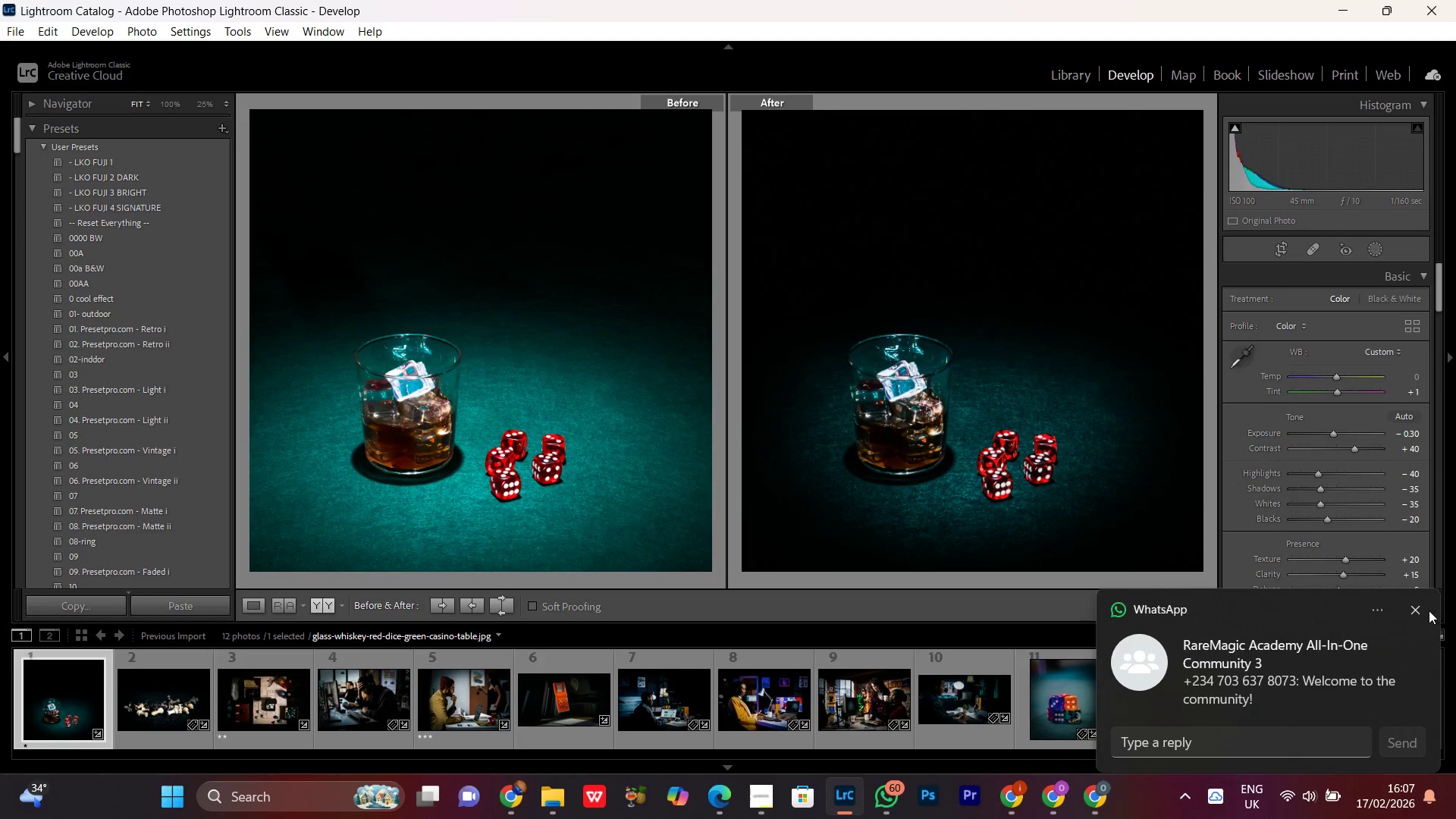 
left_click([1414, 611])
 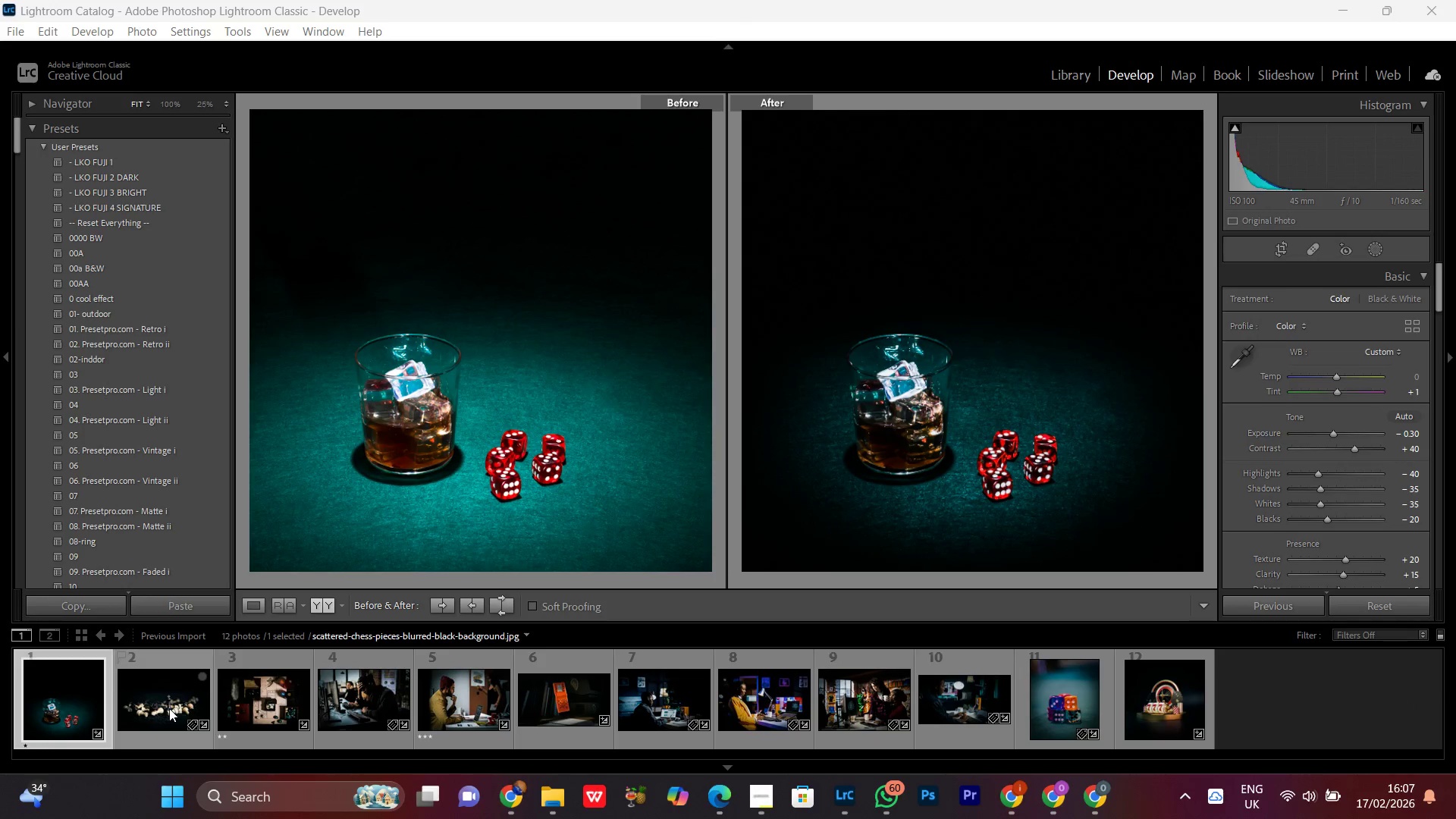 
double_click([169, 708])
 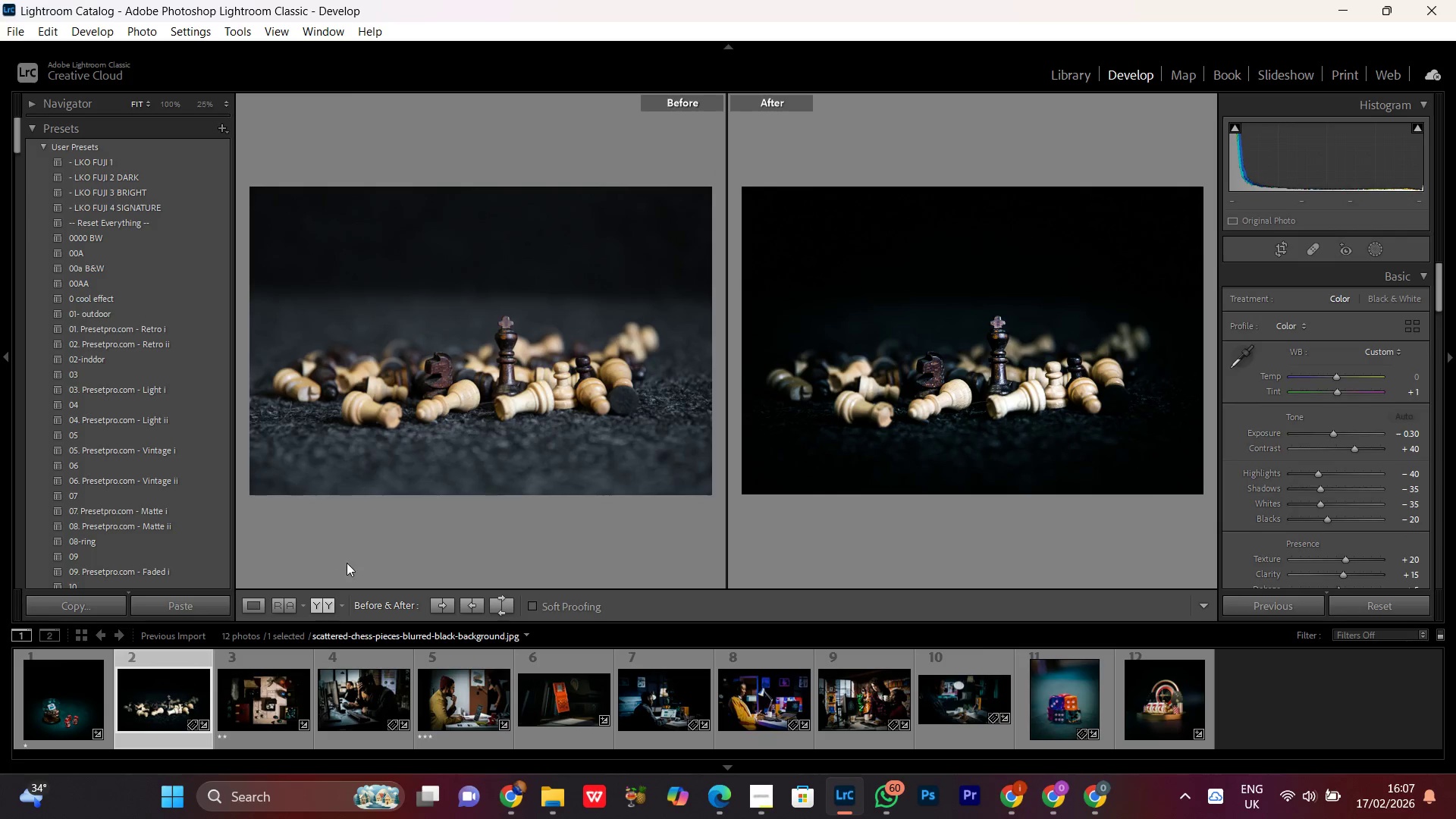 
key(PrintScreen)
 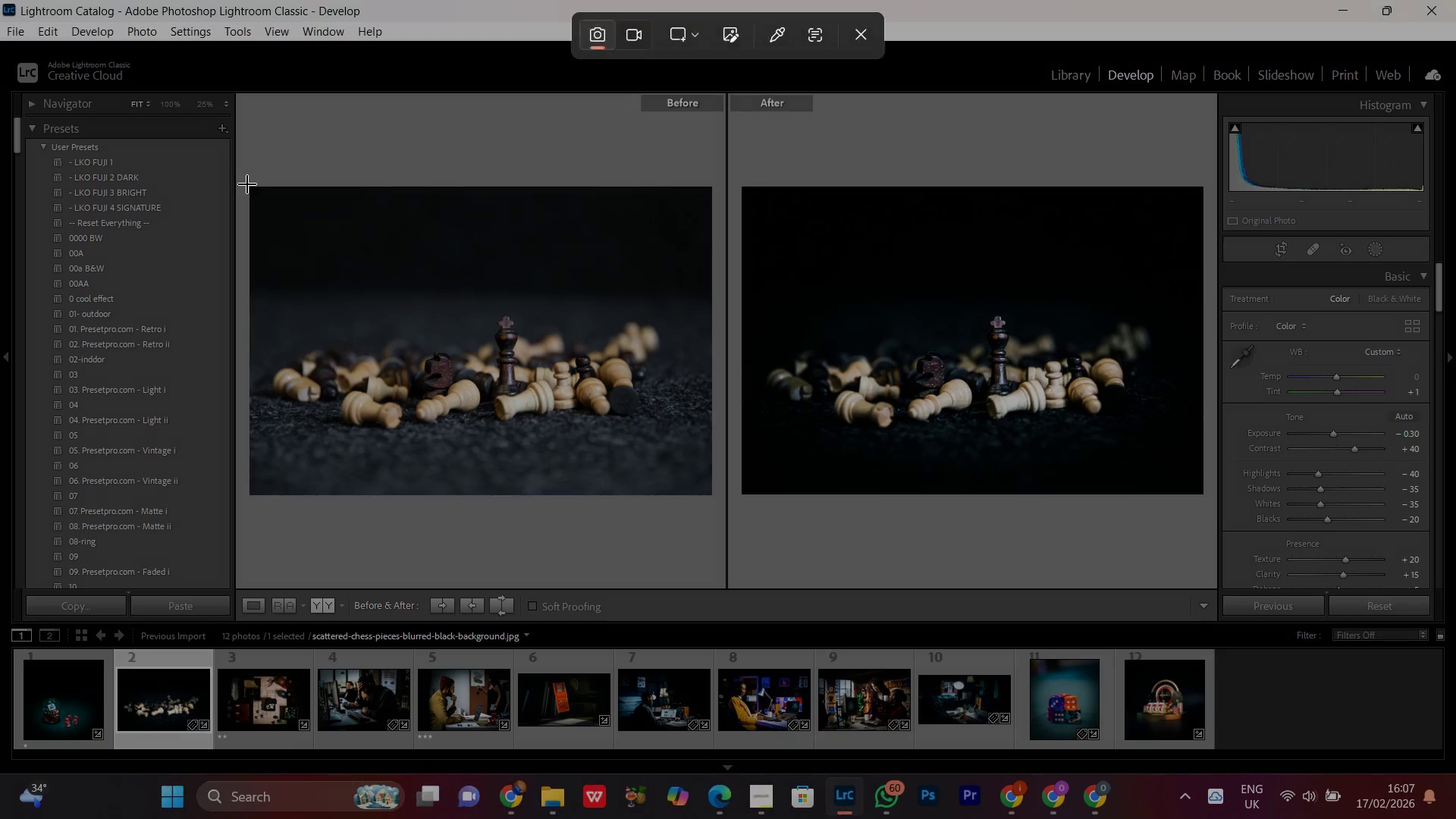 
left_click_drag(start_coordinate=[249, 185], to_coordinate=[1203, 497])
 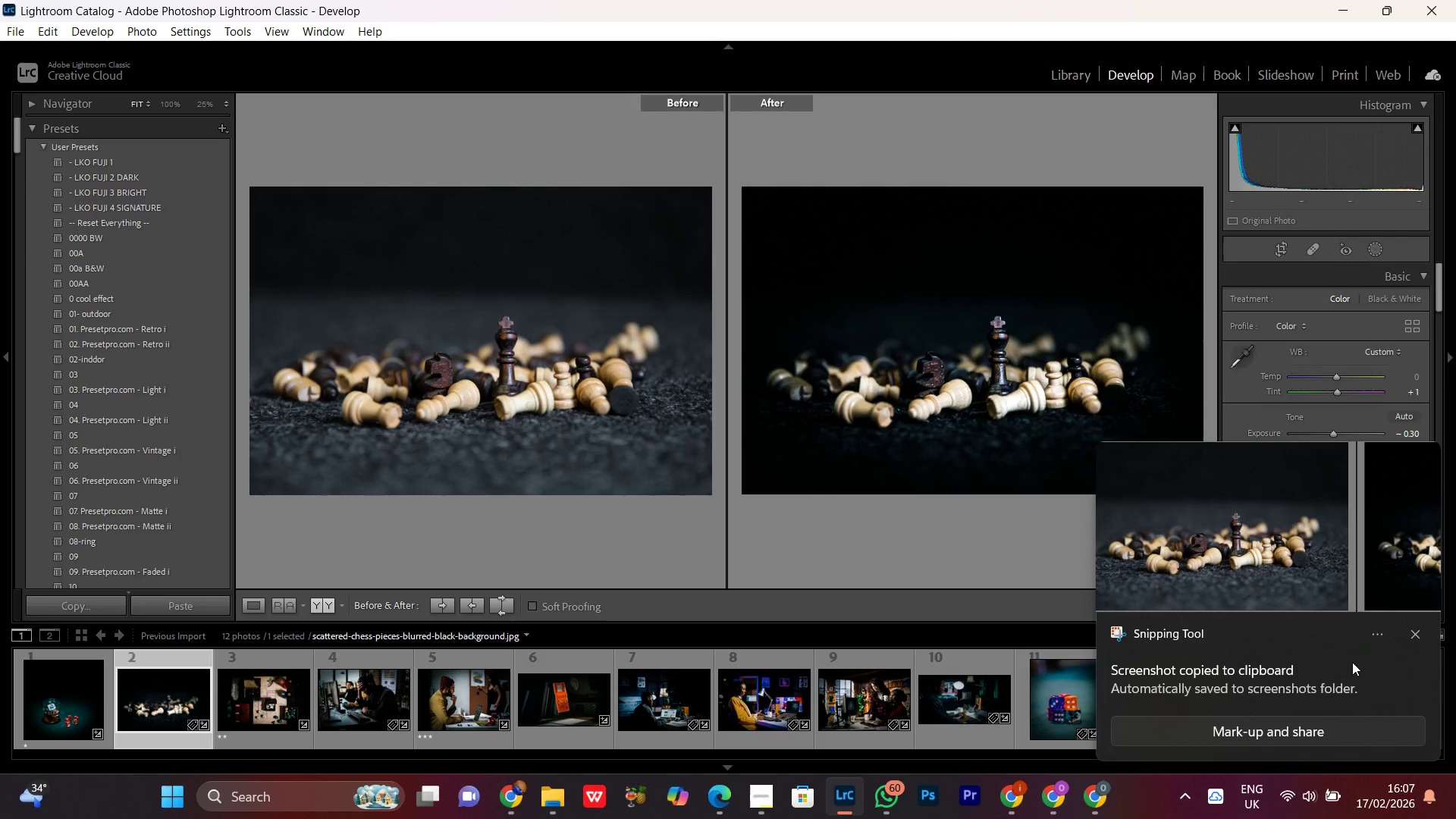 
left_click([1410, 638])
 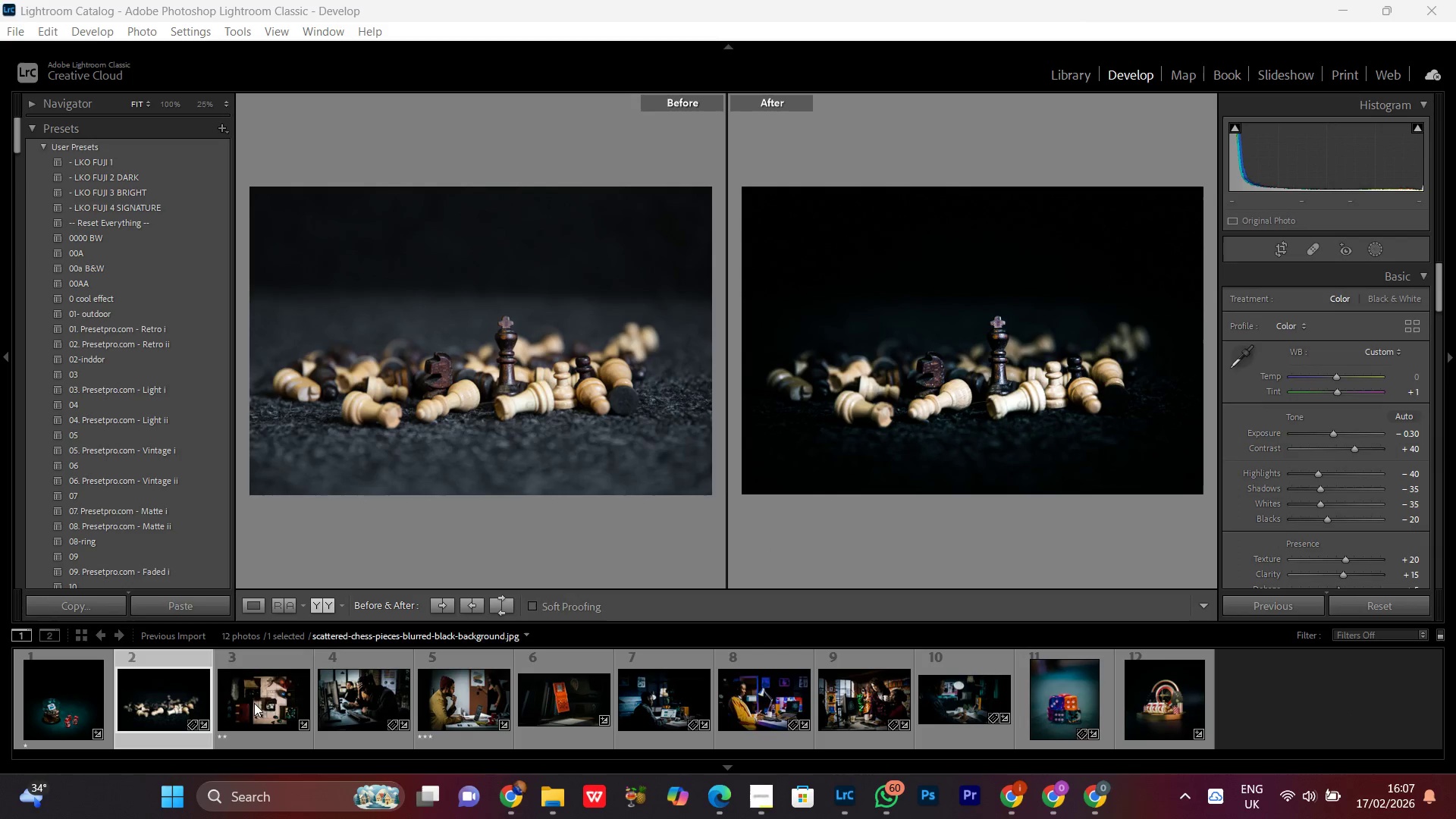 
double_click([268, 702])
 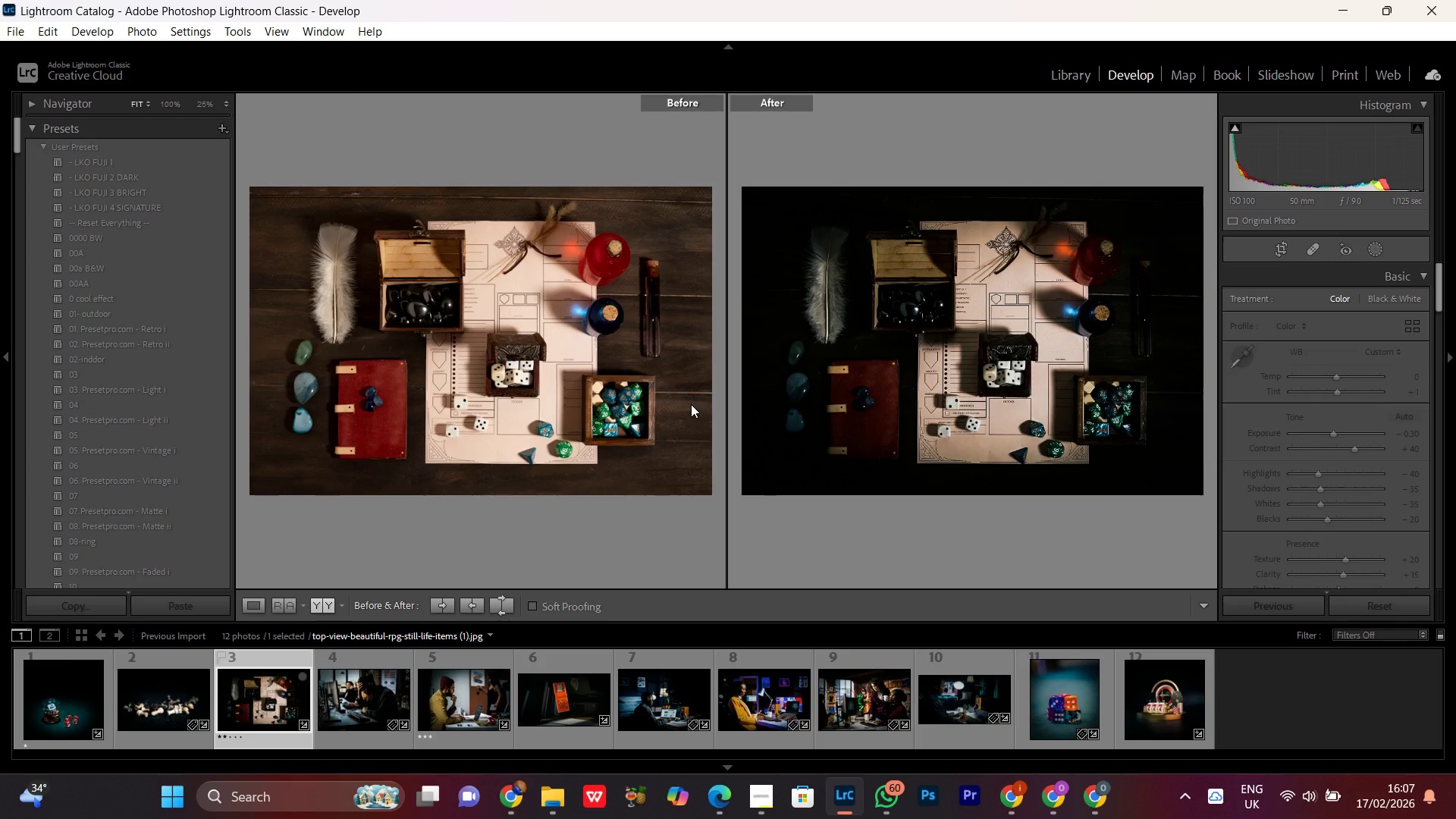 
key(PrintScreen)
 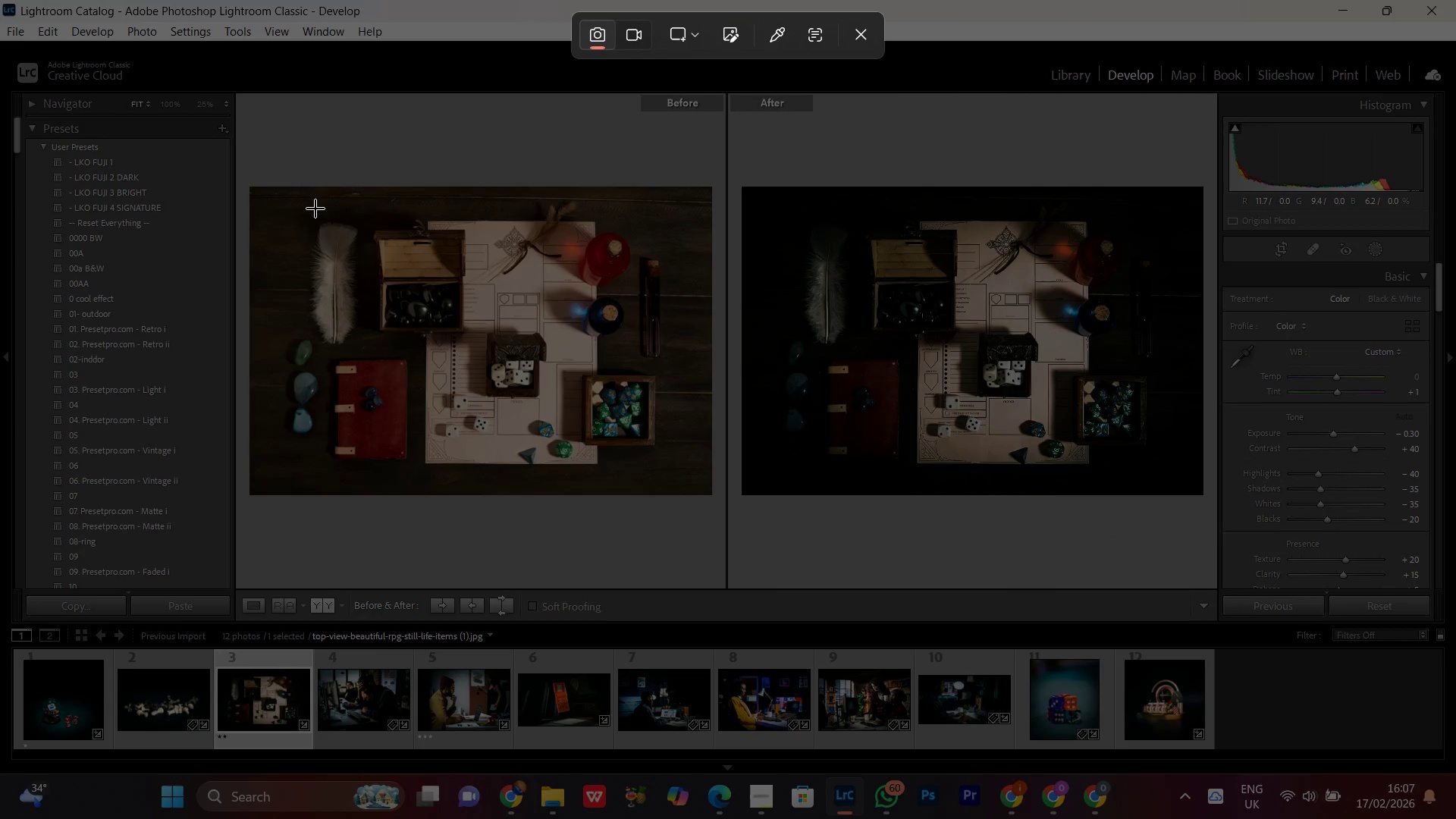 
wait(5.47)
 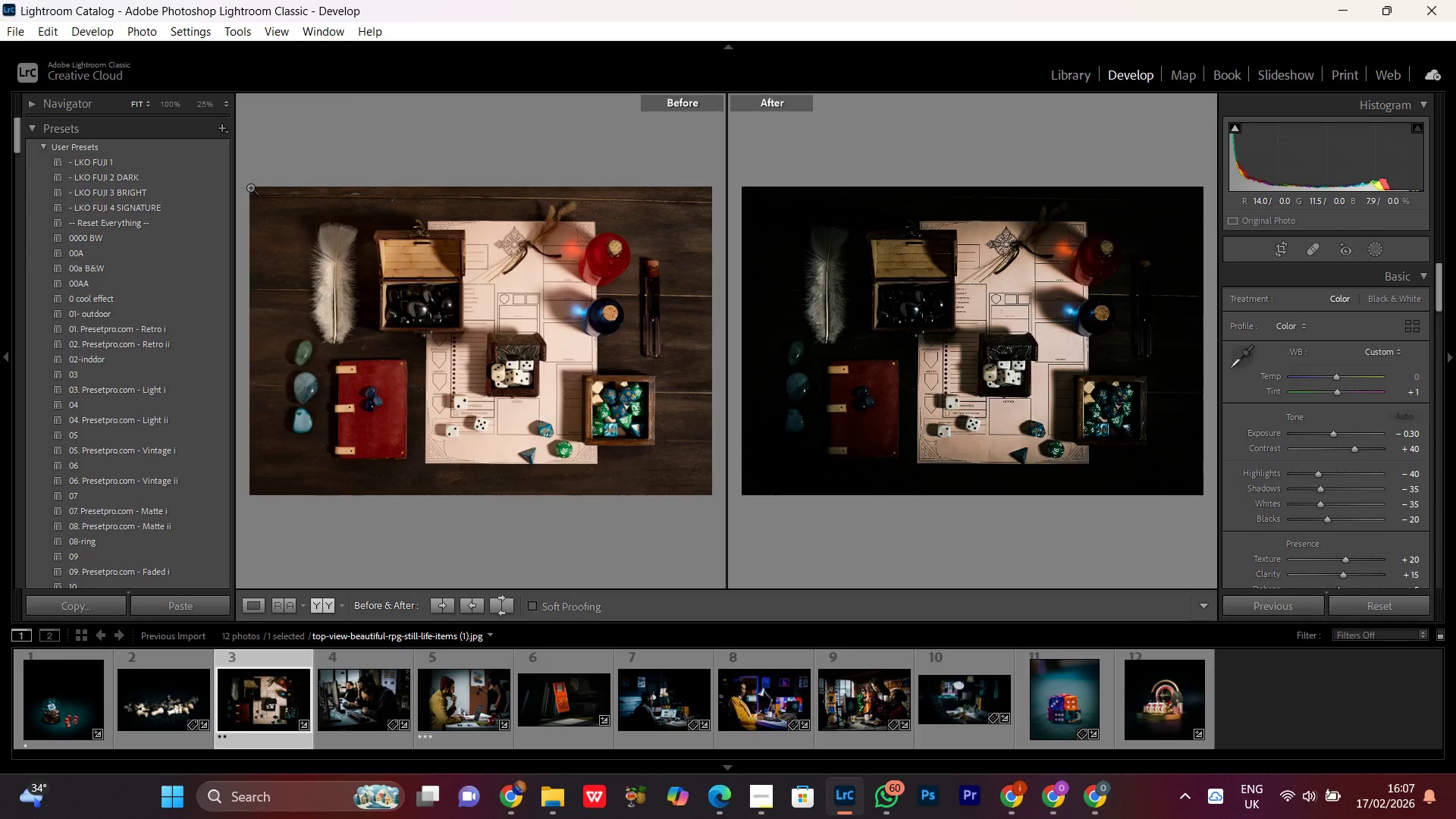 
left_click_drag(start_coordinate=[250, 184], to_coordinate=[1205, 492])
 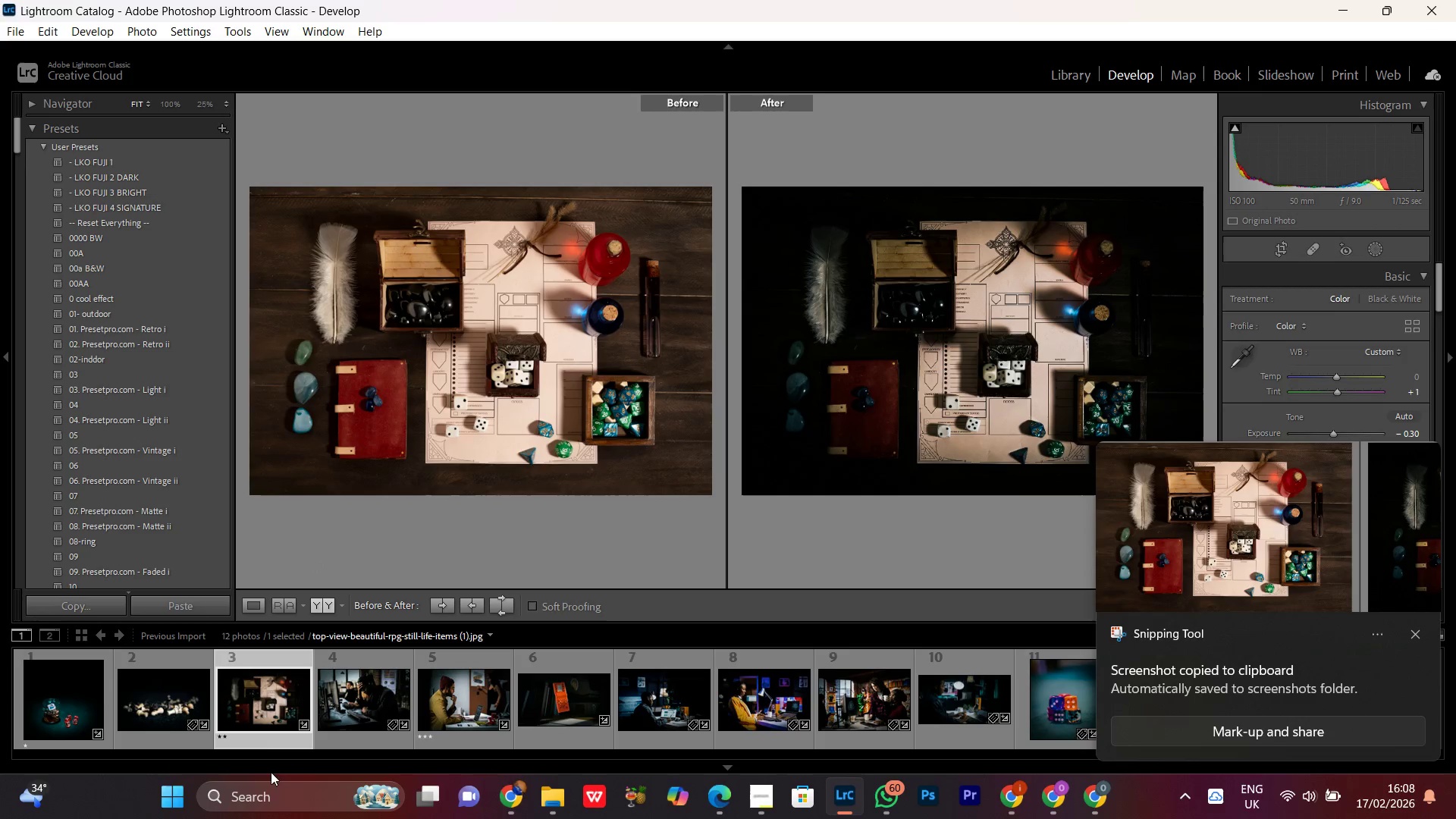 
left_click([368, 722])
 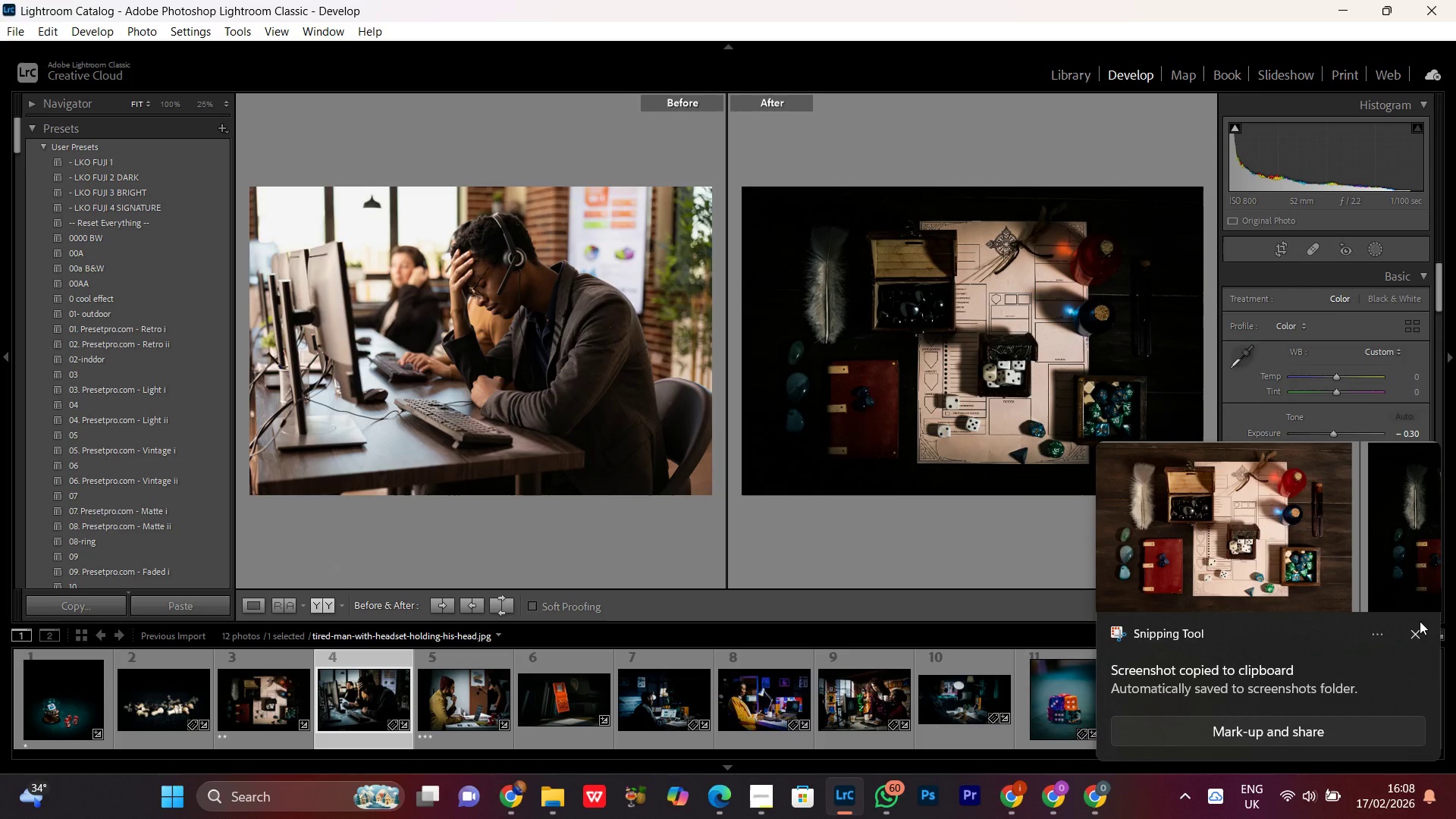 
left_click([1420, 641])
 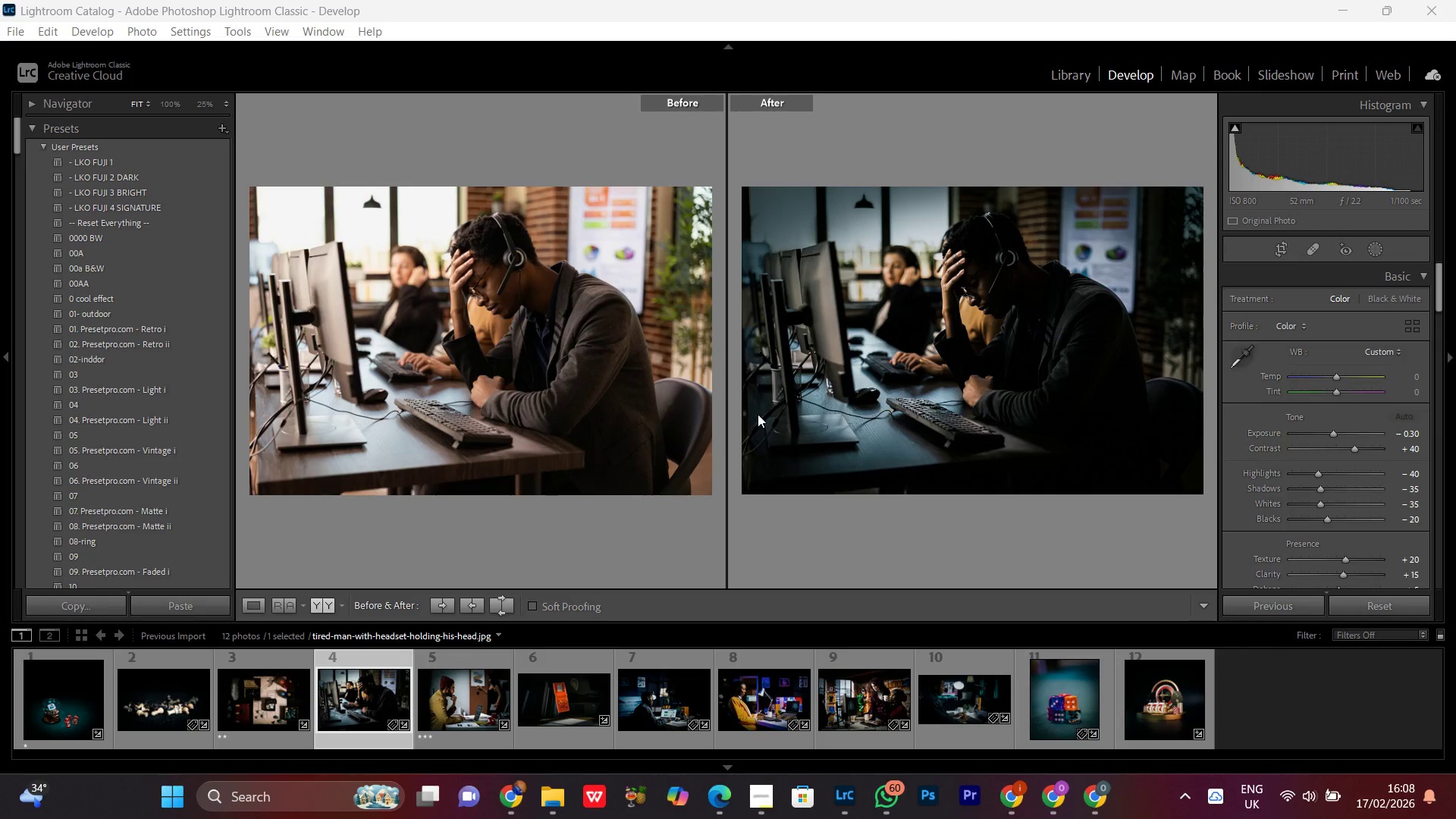 
key(PrintScreen)
 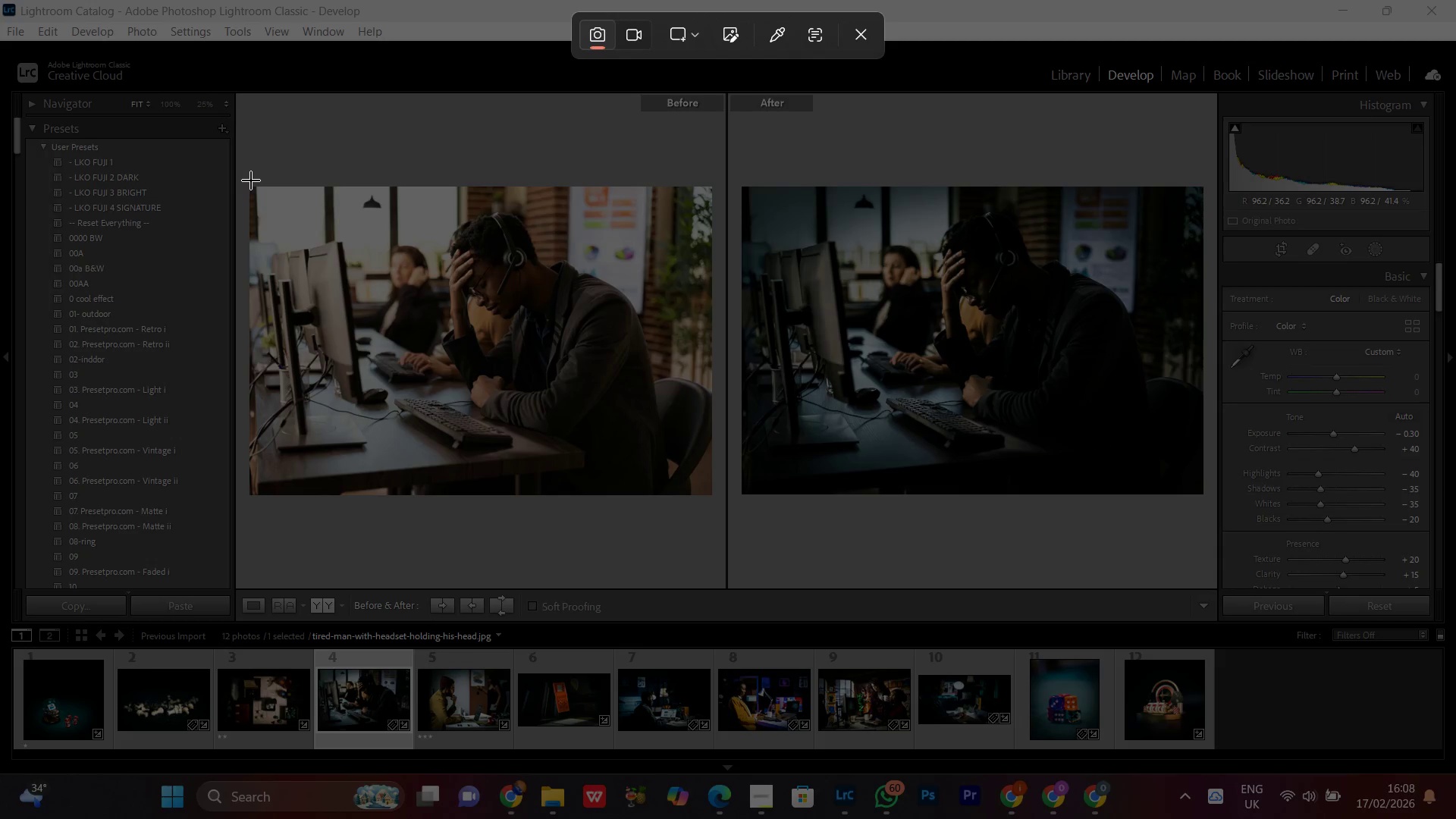 
left_click_drag(start_coordinate=[249, 183], to_coordinate=[1200, 492])
 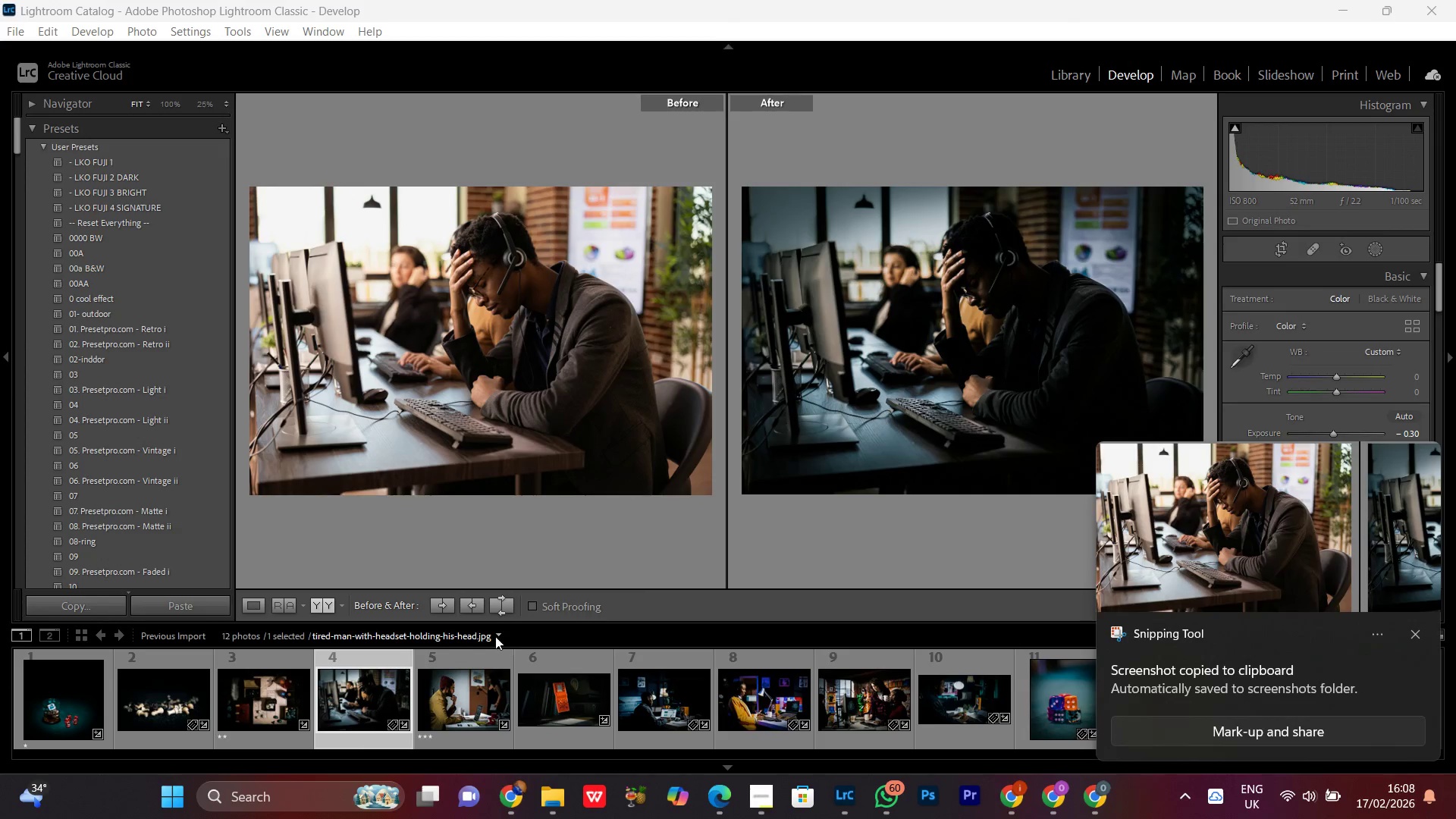 
left_click([466, 701])
 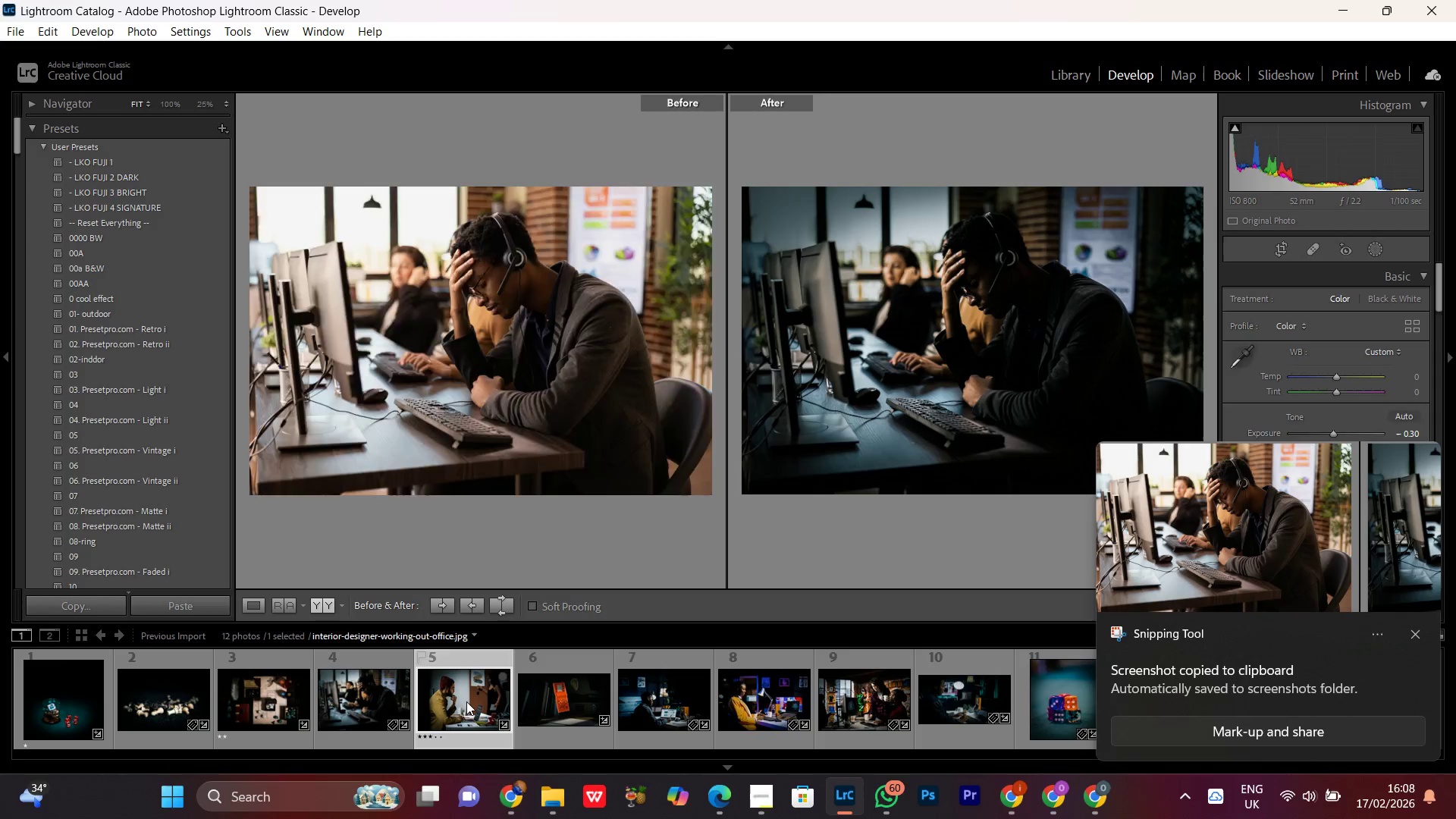 
left_click([466, 701])
 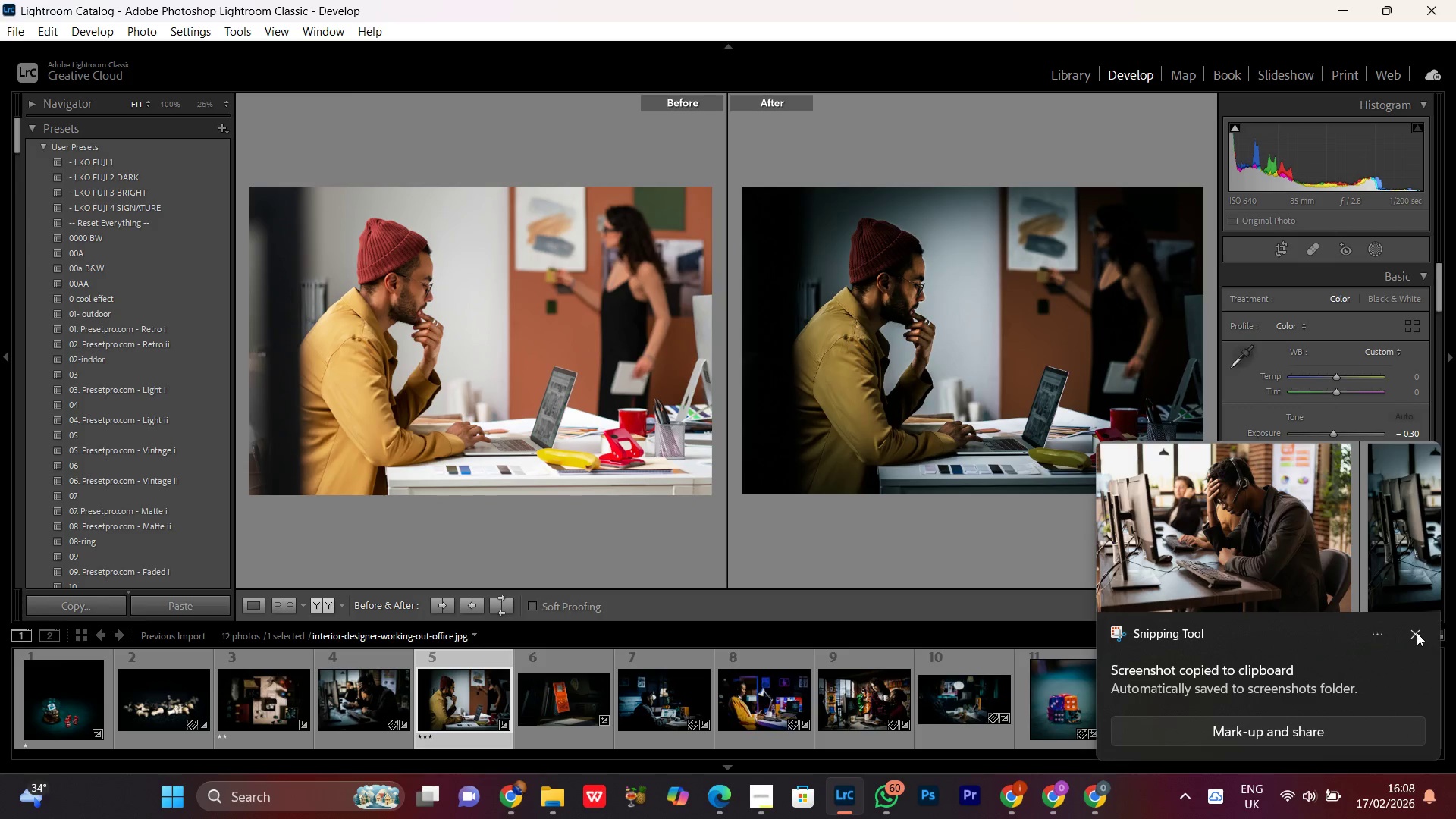 
left_click([1417, 635])
 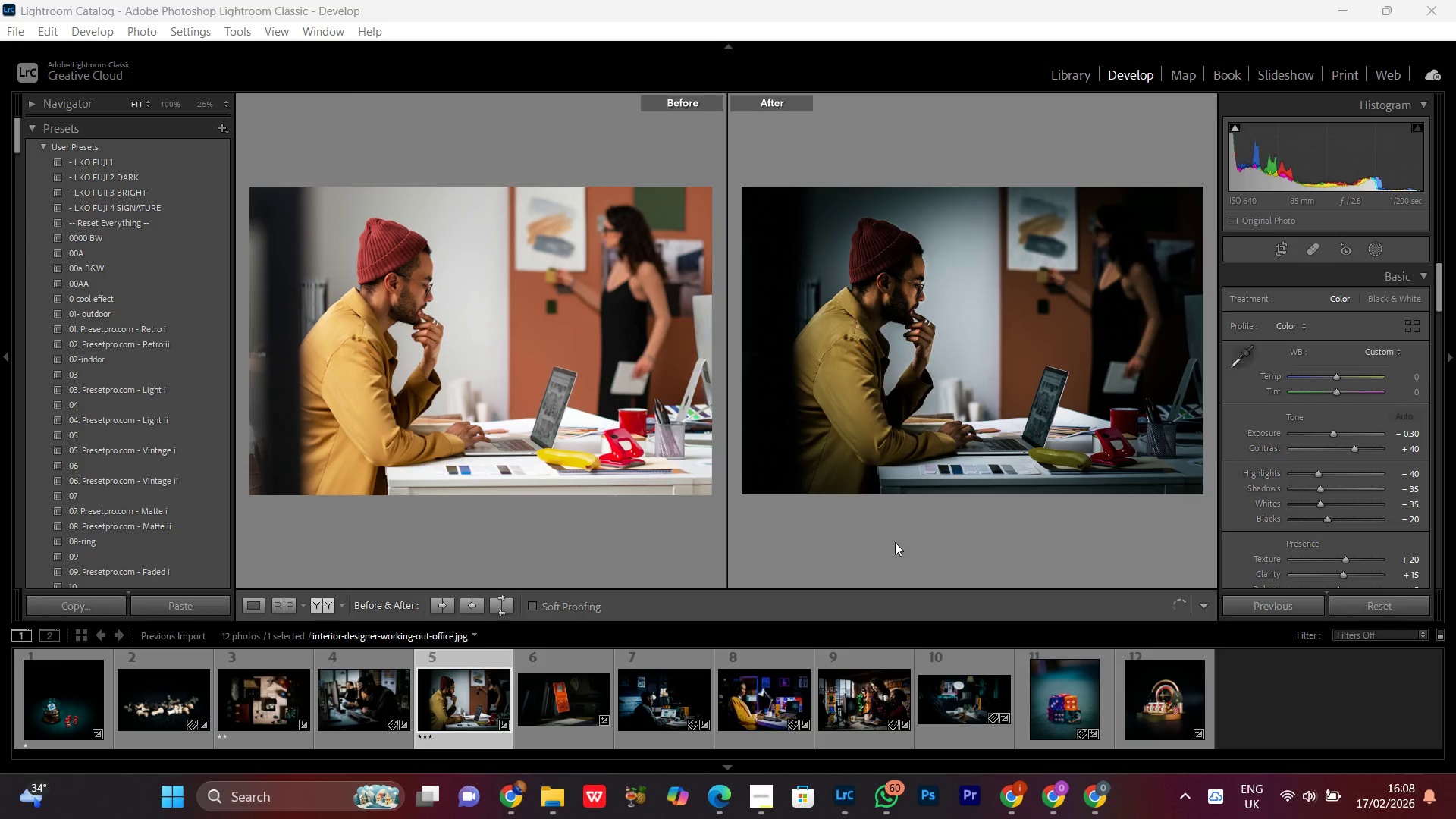 
key(PrintScreen)
 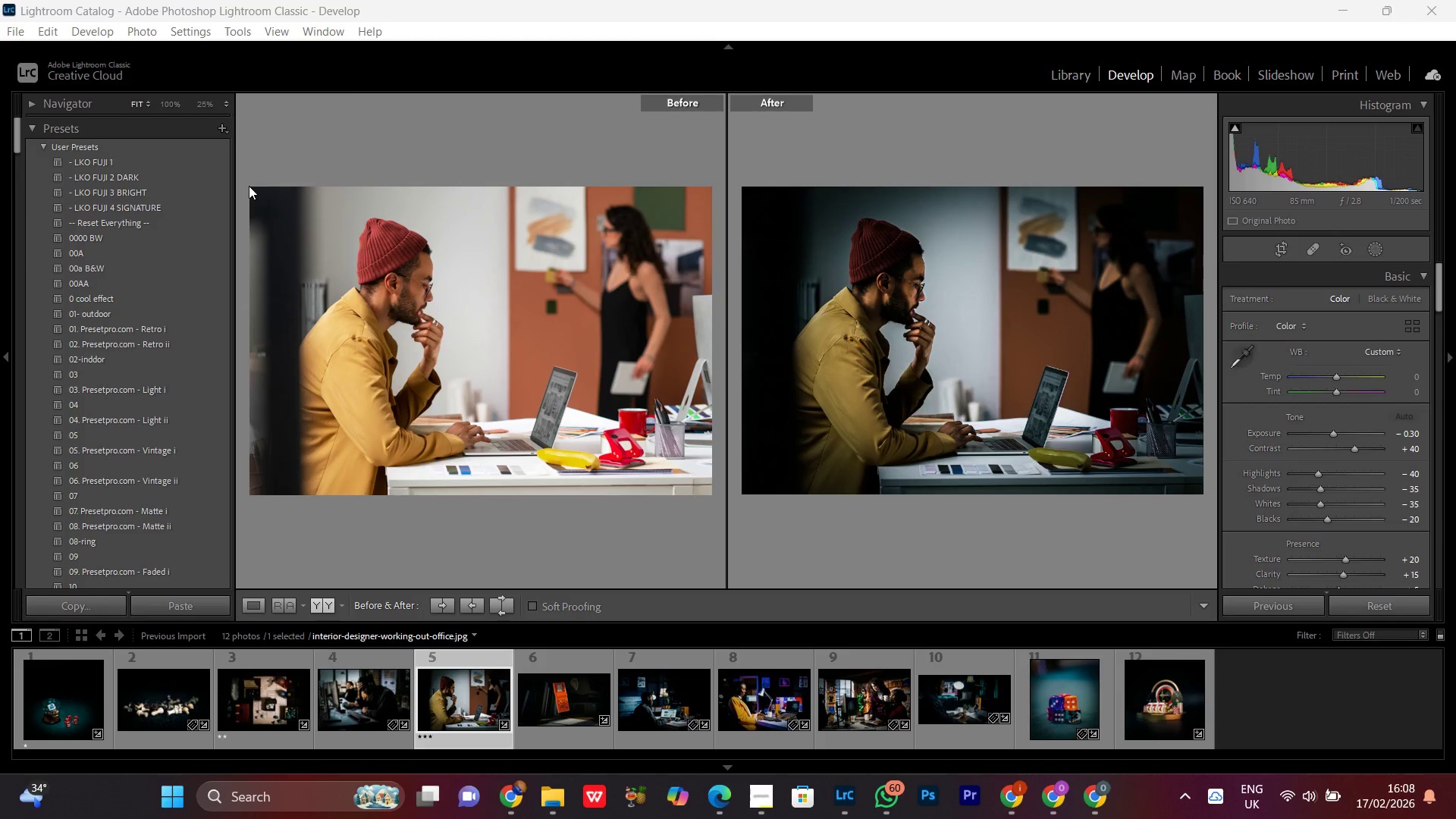 
left_click_drag(start_coordinate=[250, 184], to_coordinate=[1204, 491])
 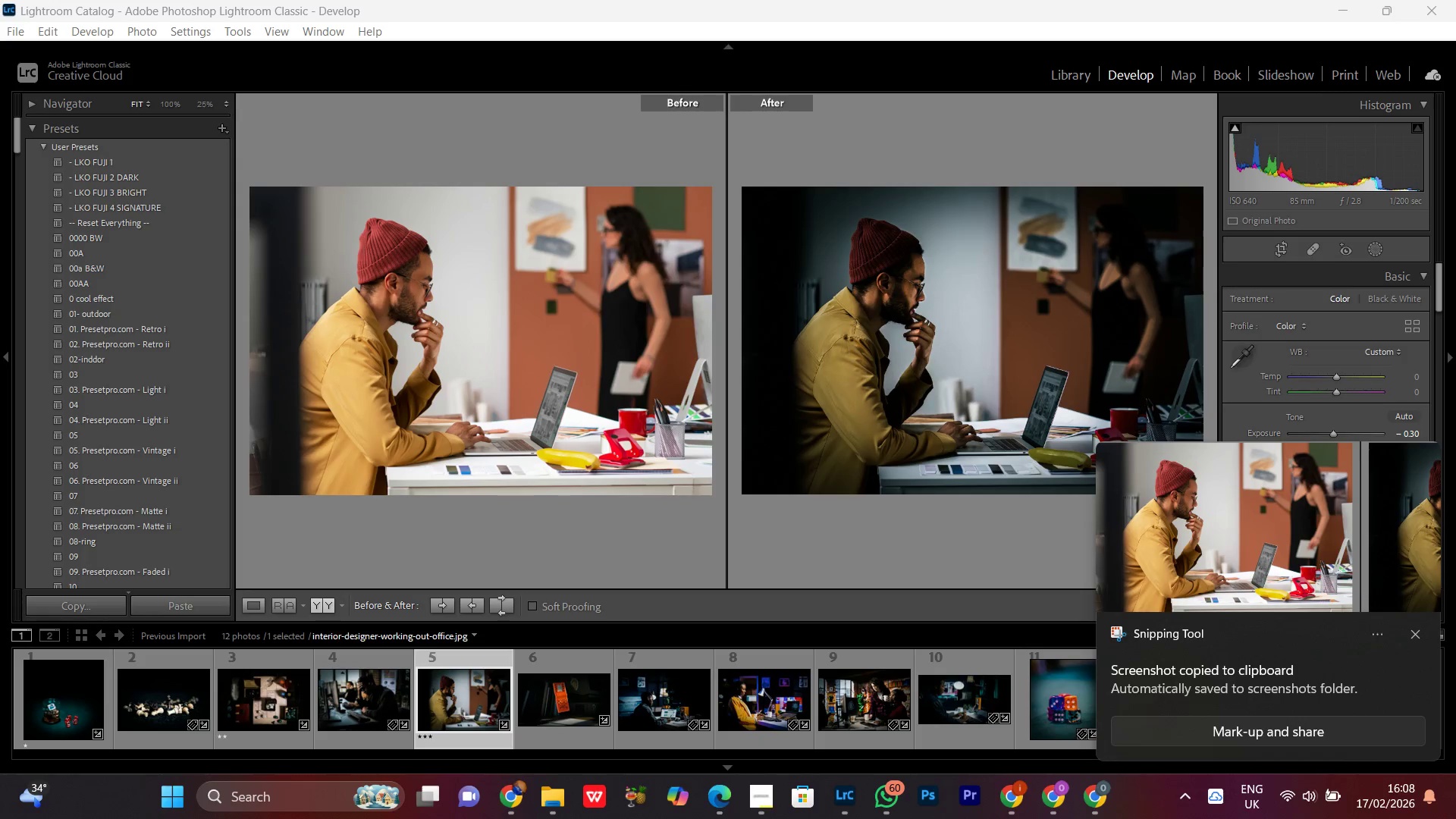 
wait(5.08)
 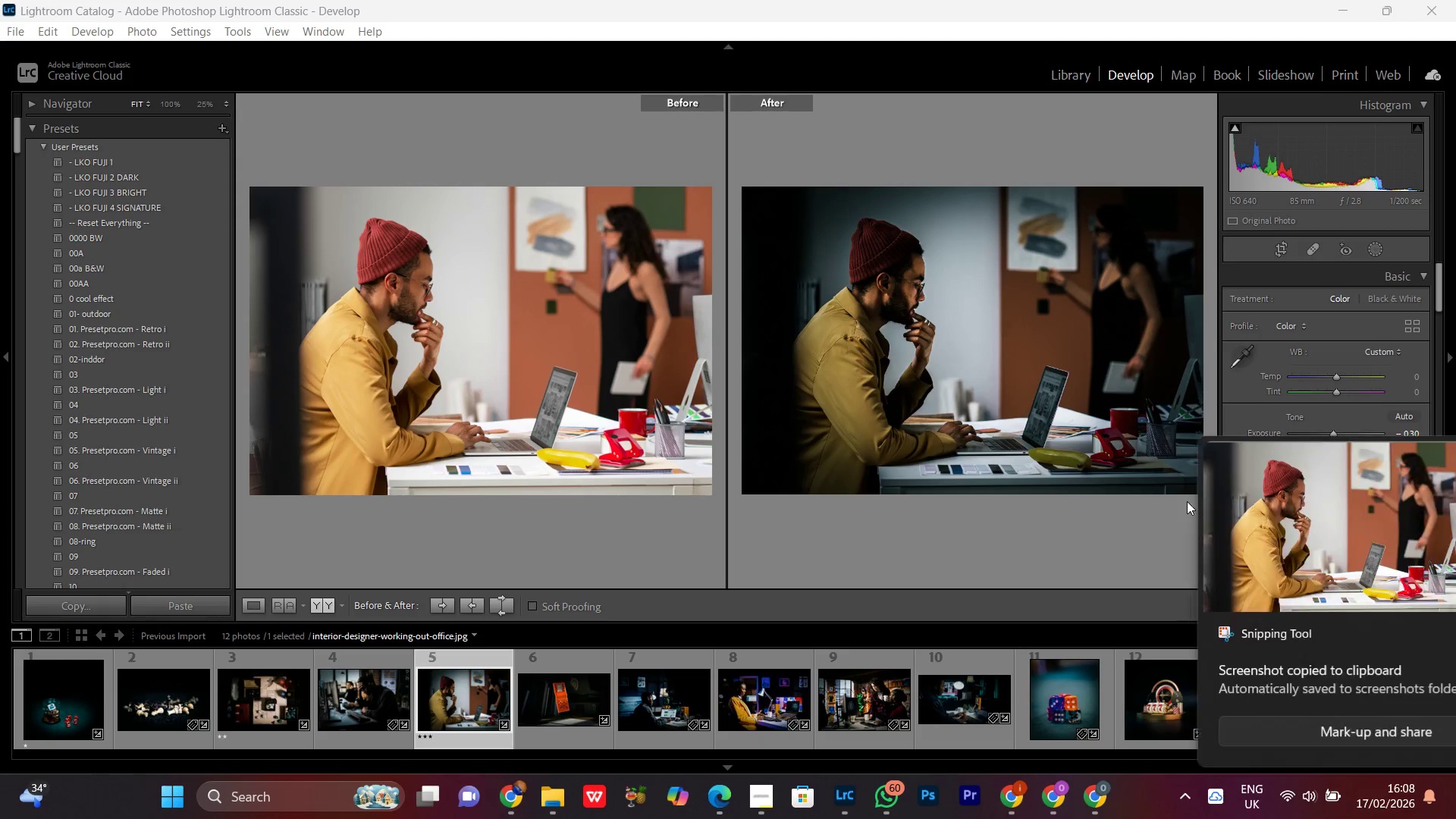 
left_click([1420, 637])
 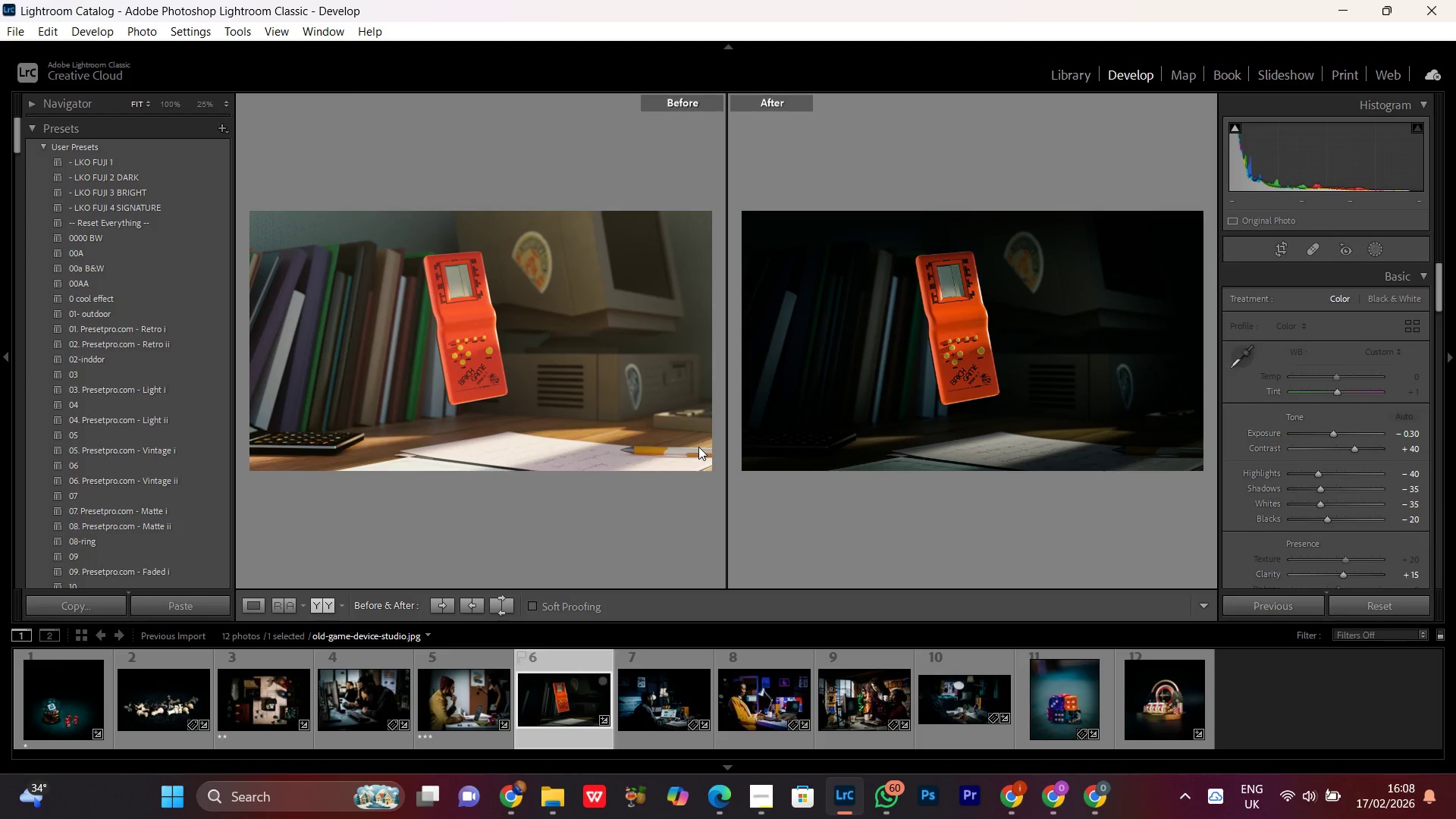 
key(PrintScreen)
 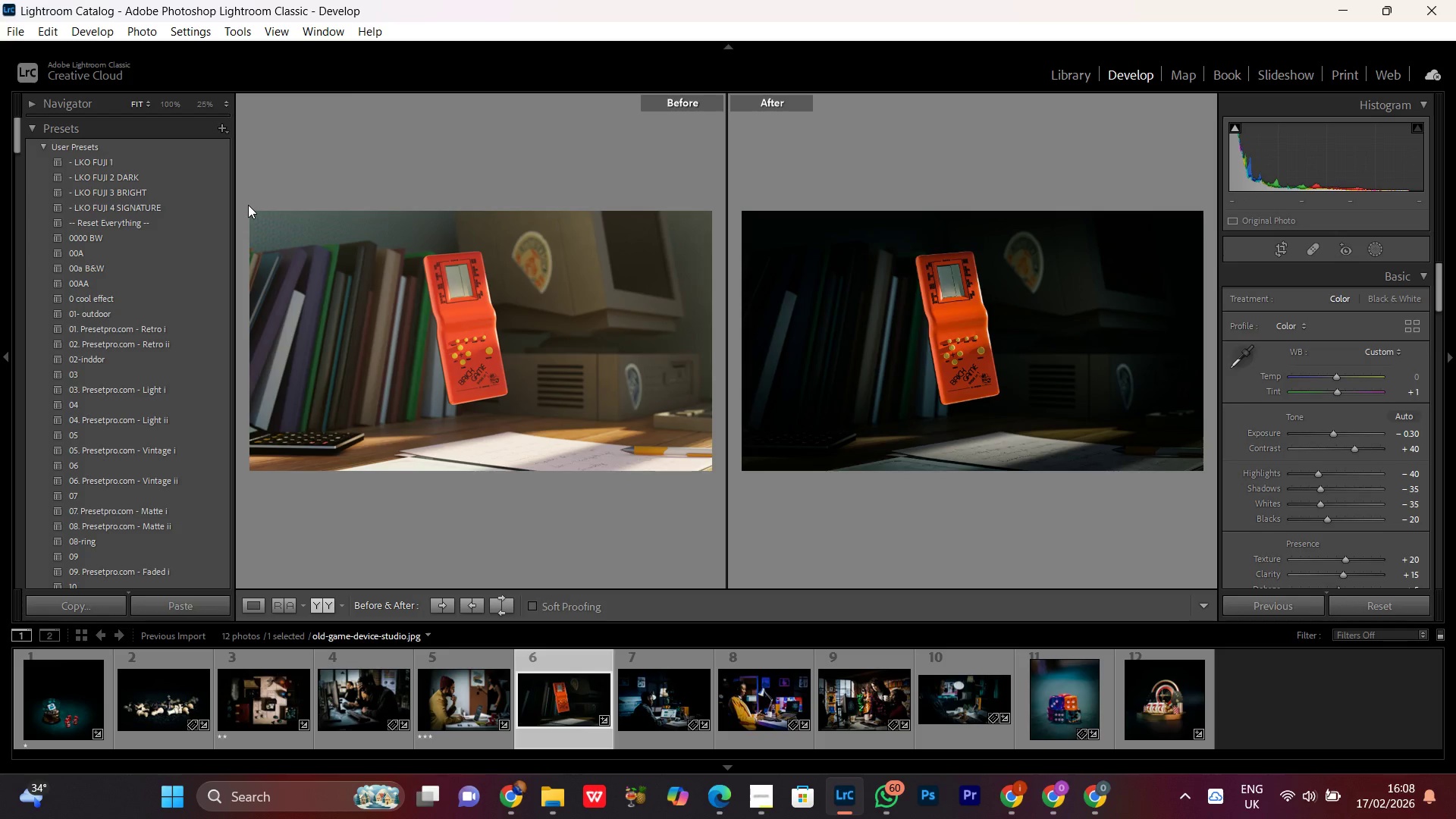 
wait(5.02)
 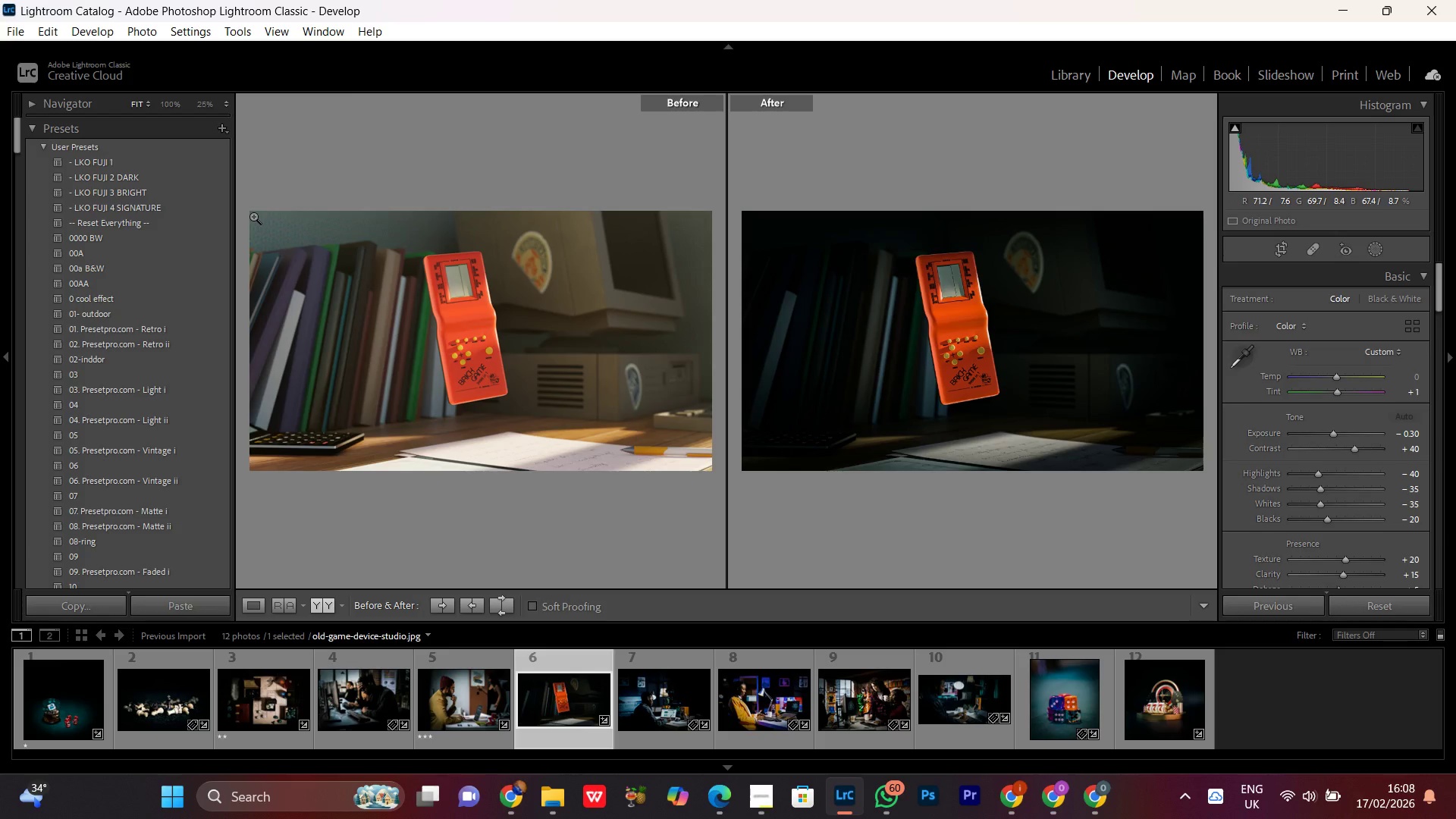 
left_click_drag(start_coordinate=[248, 211], to_coordinate=[1201, 469])
 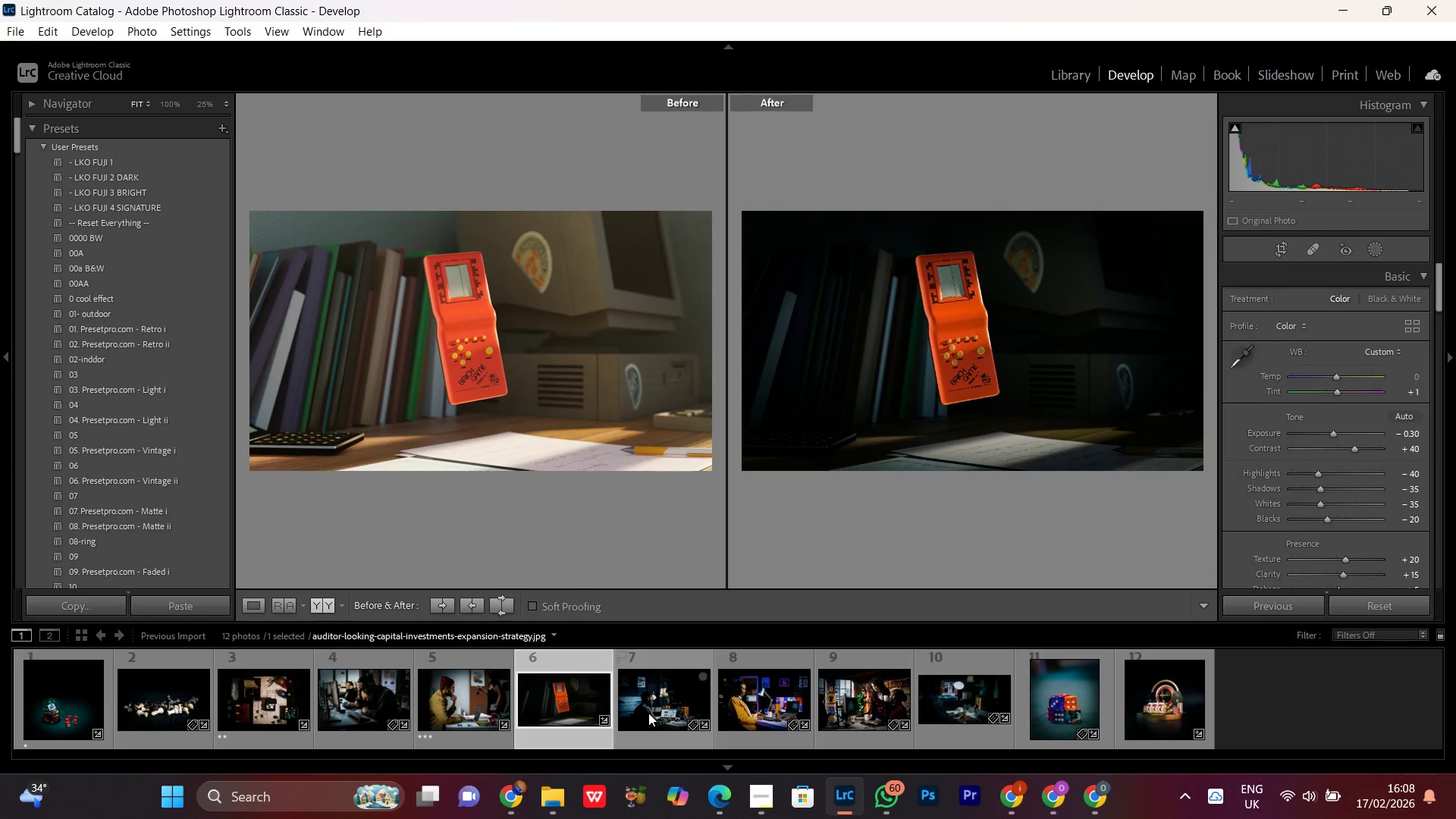 
double_click([648, 713])
 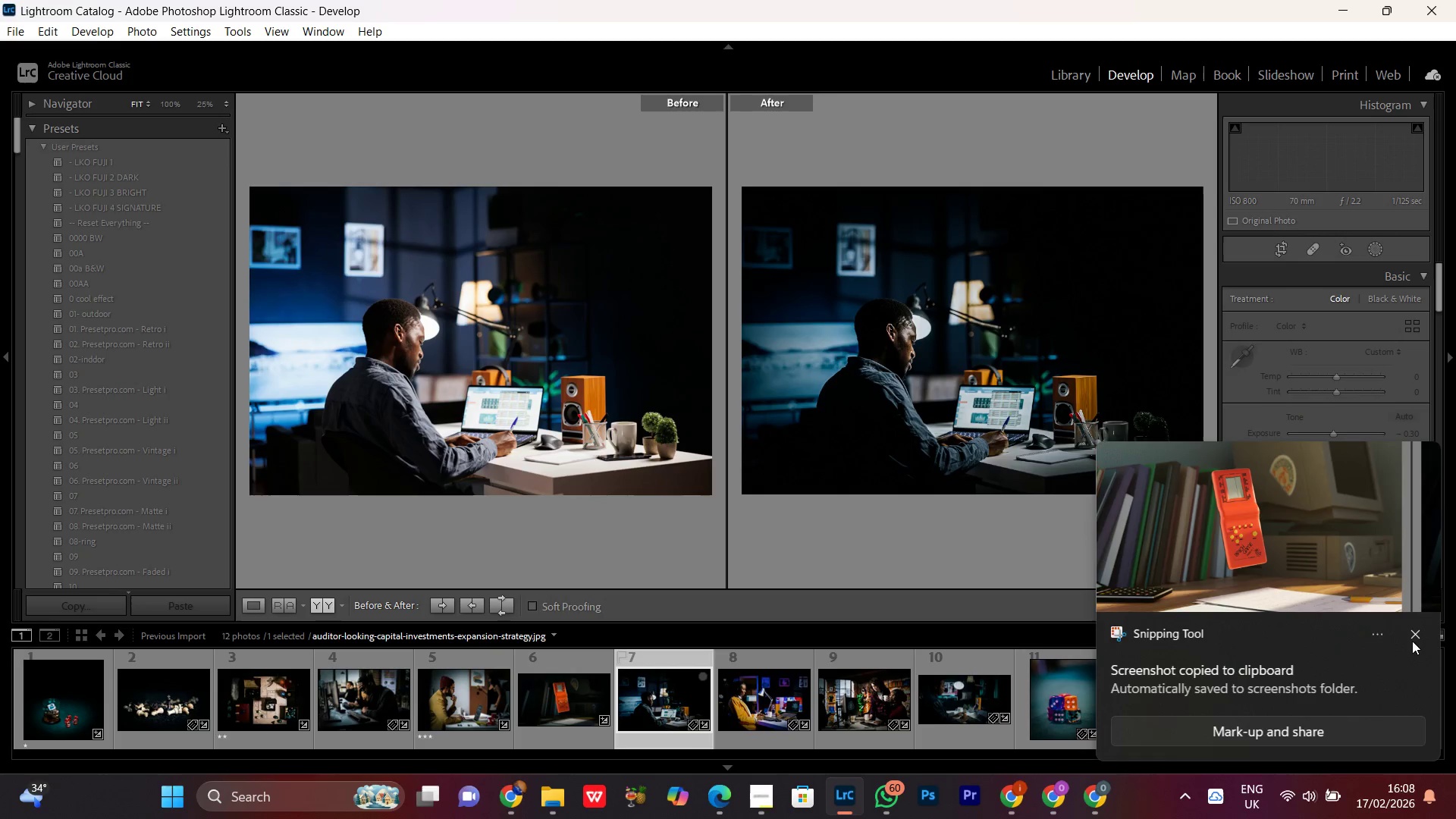 
left_click([1415, 638])
 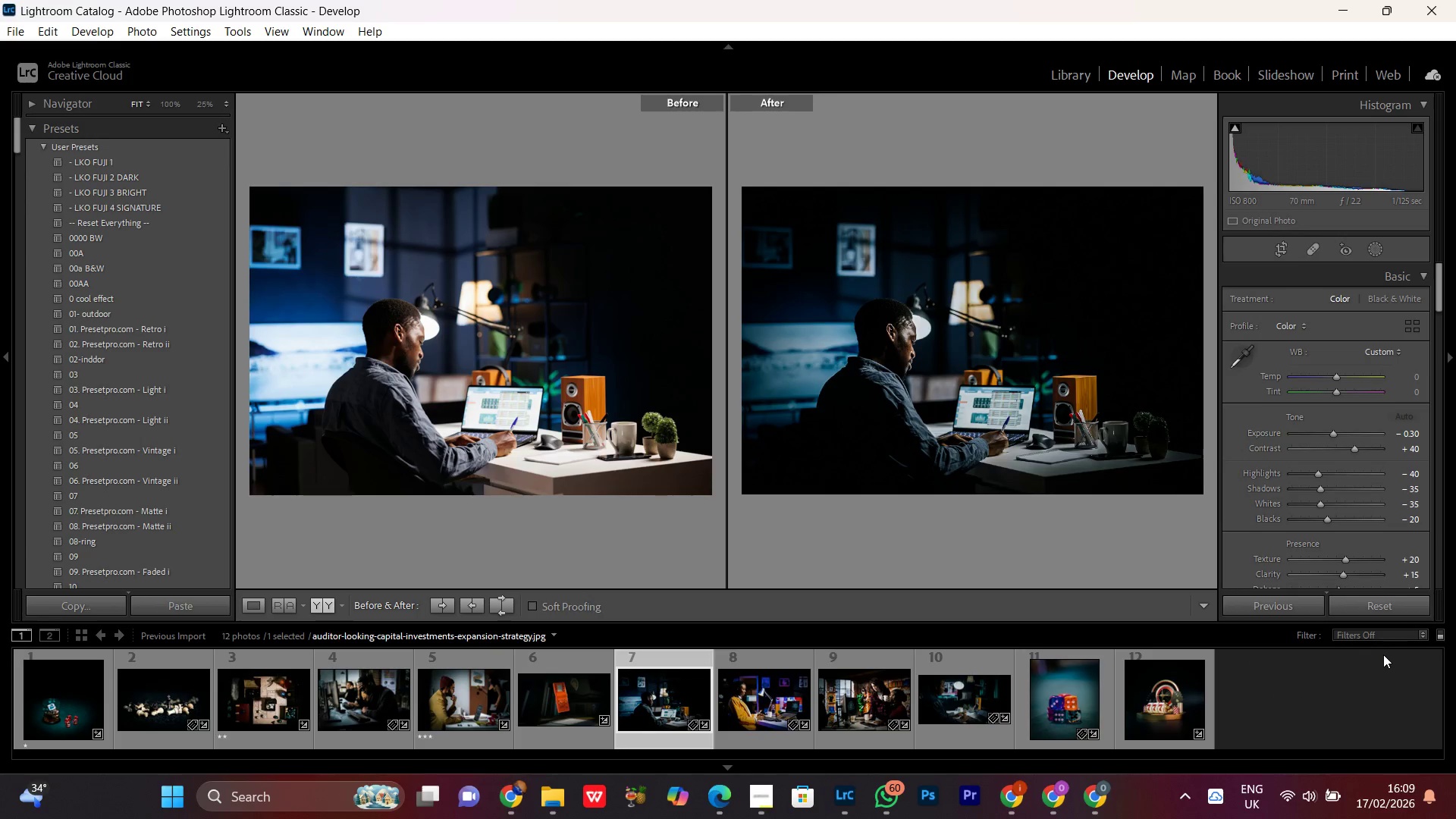 
key(PrintScreen)
 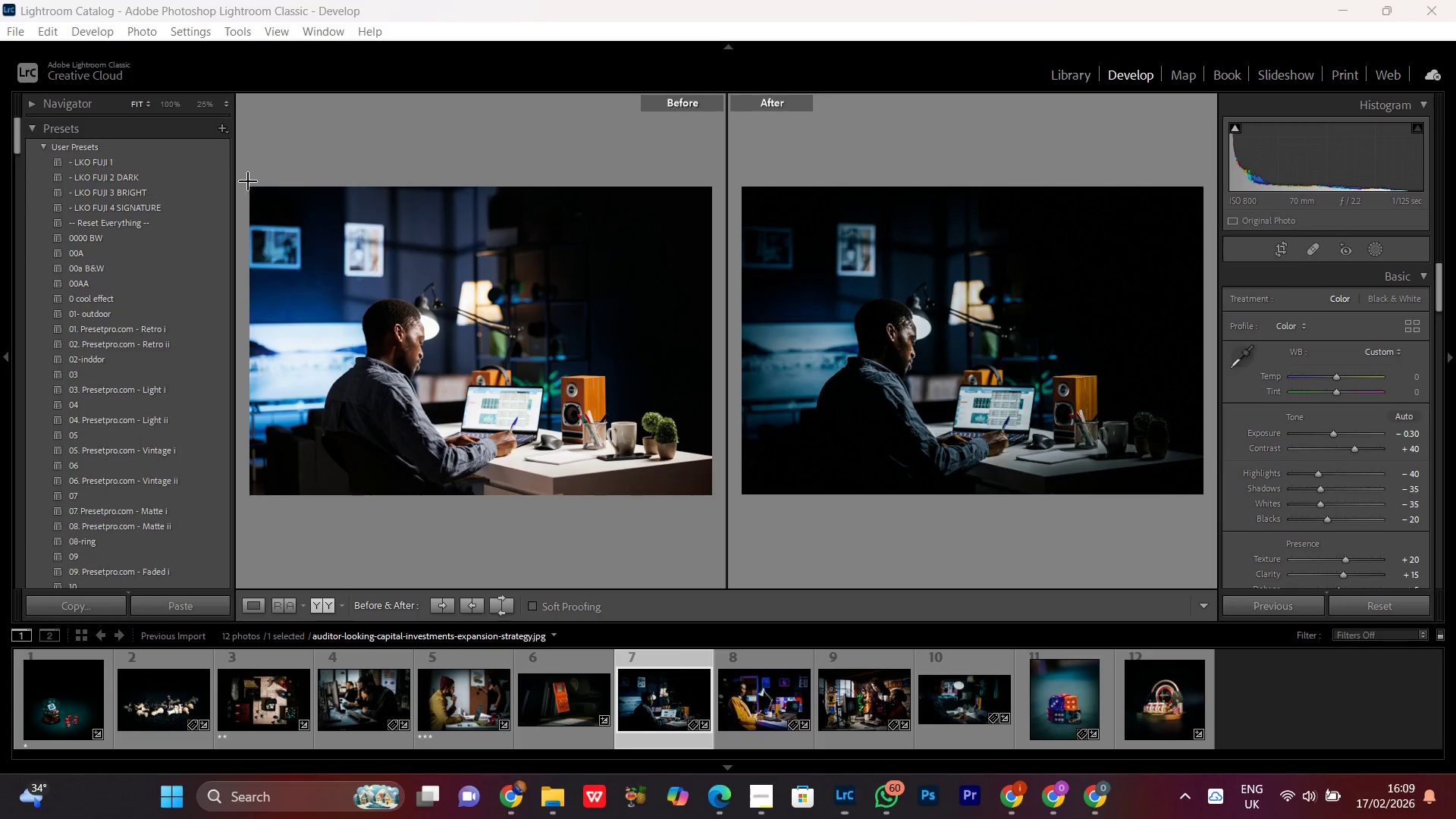 
left_click_drag(start_coordinate=[251, 184], to_coordinate=[1202, 494])
 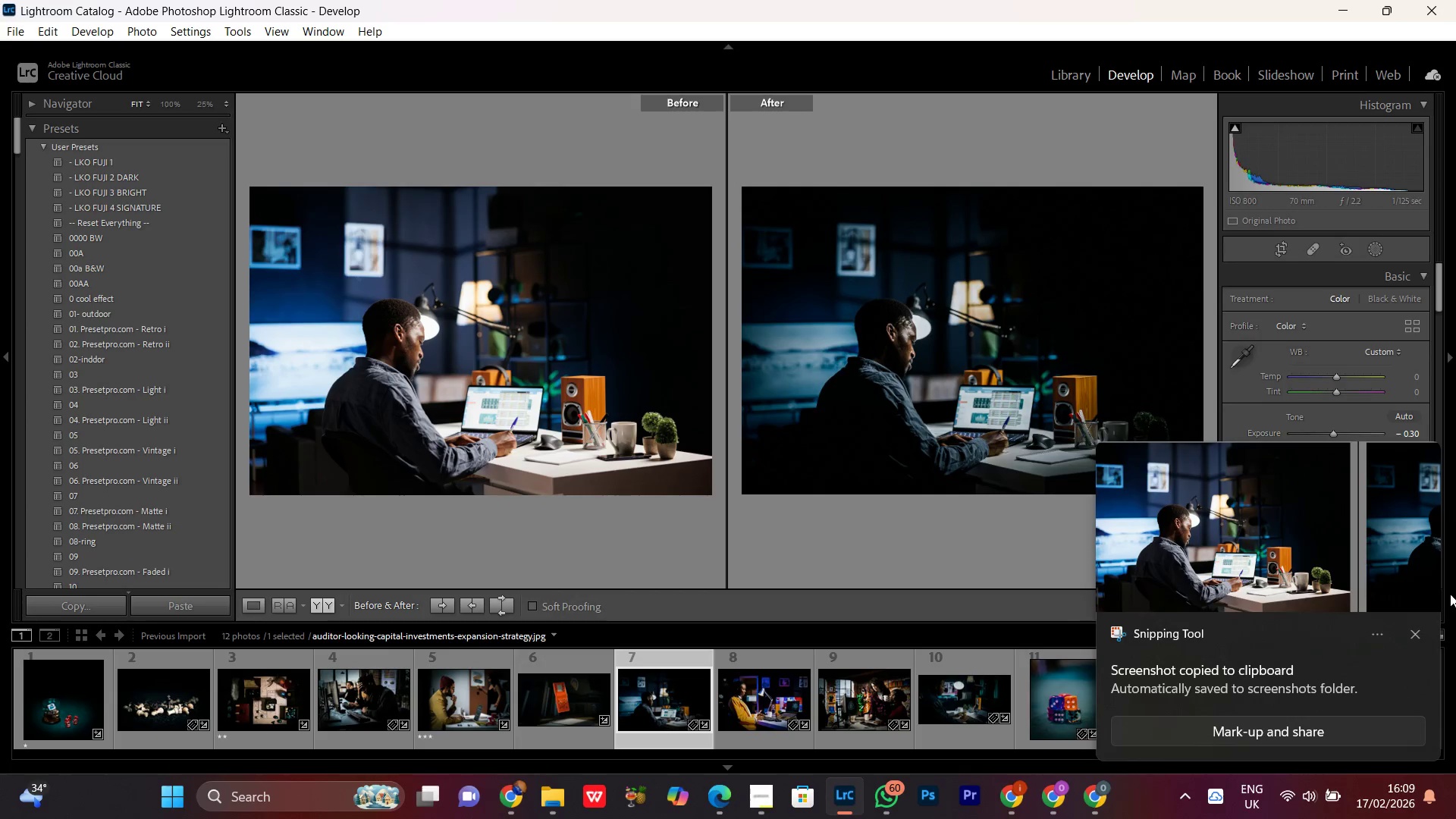 
left_click([1415, 631])
 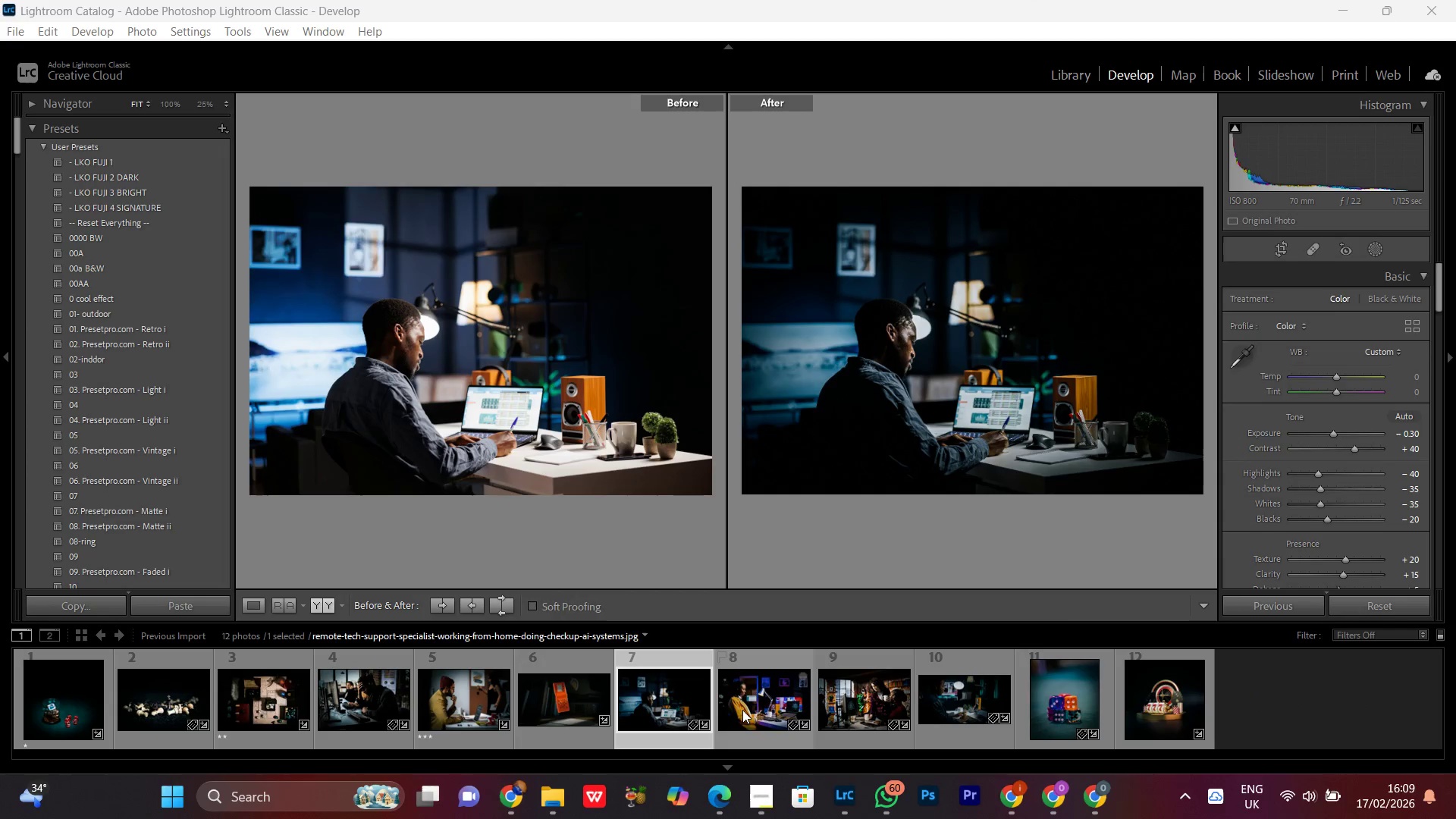 
double_click([742, 710])
 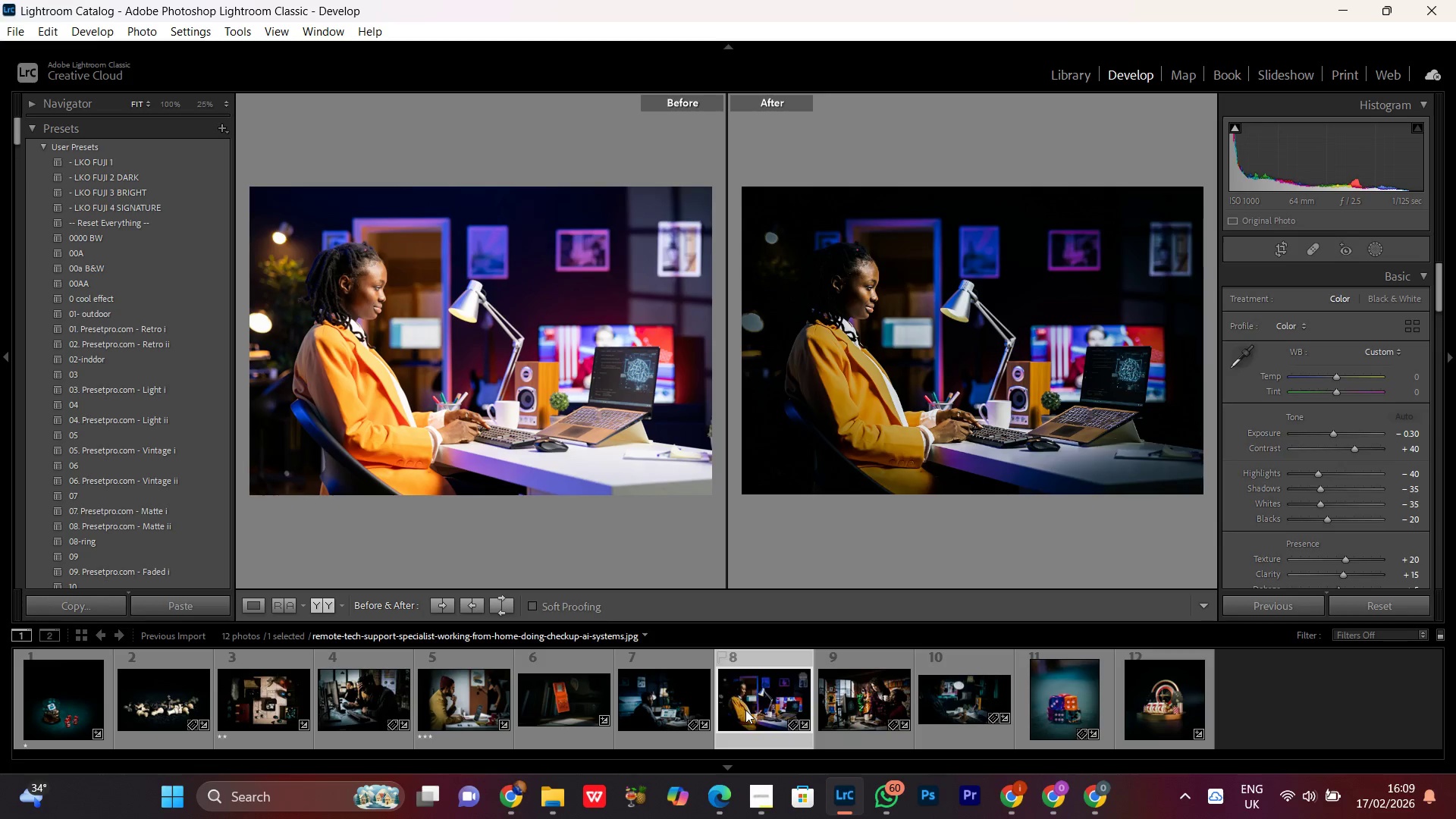 
key(PrintScreen)
 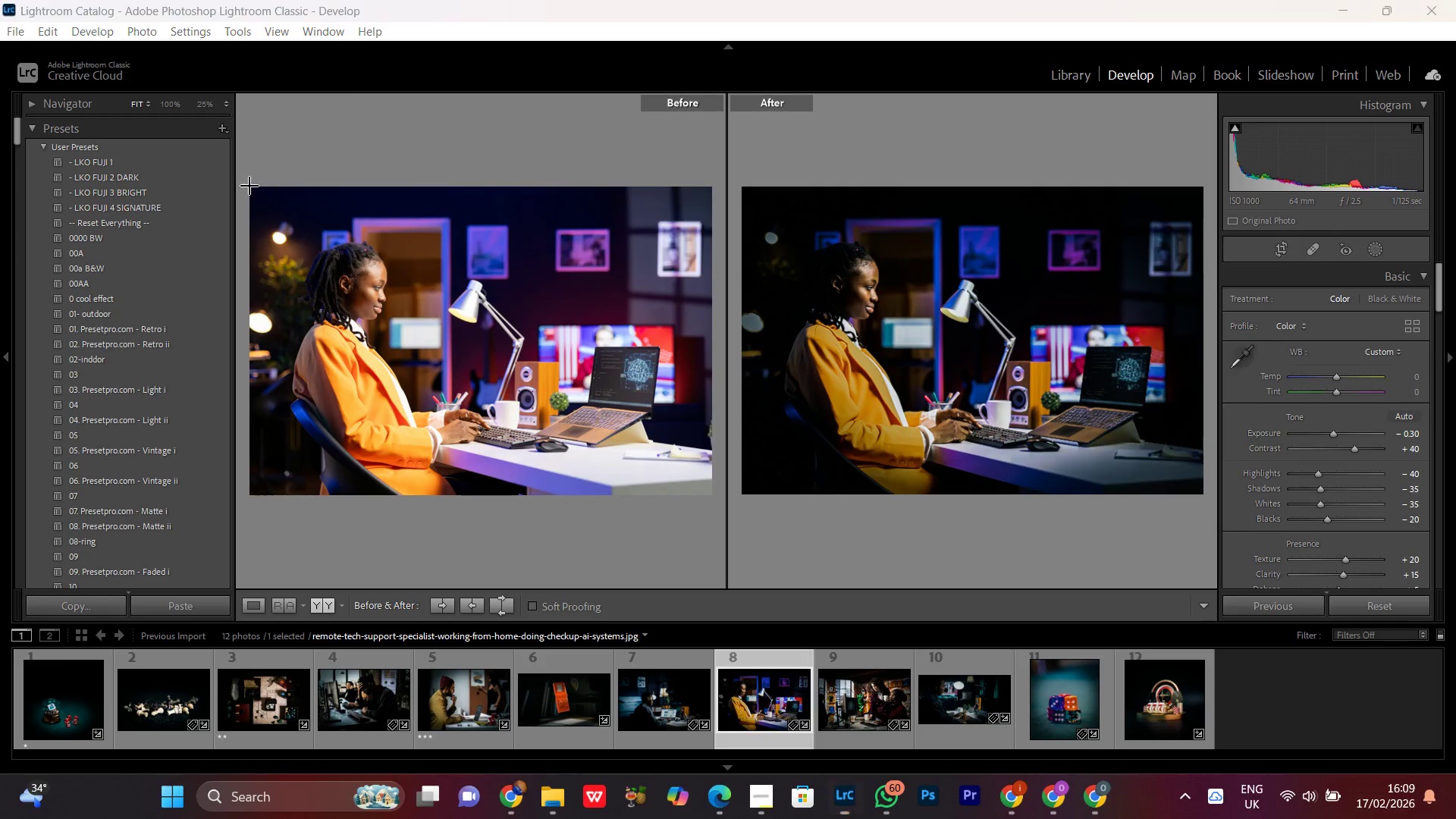 
left_click_drag(start_coordinate=[249, 186], to_coordinate=[1201, 494])
 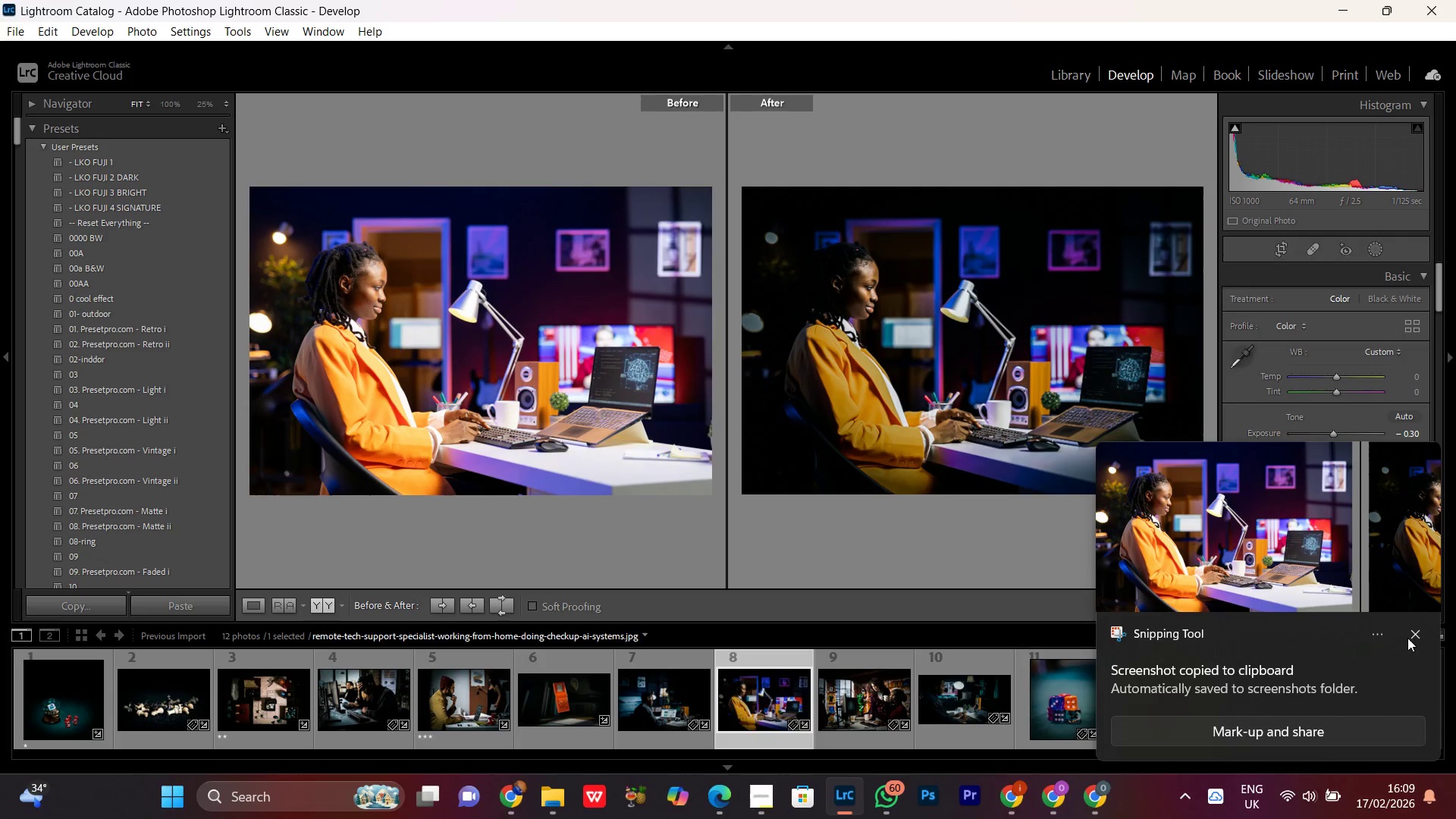 
left_click([1414, 632])
 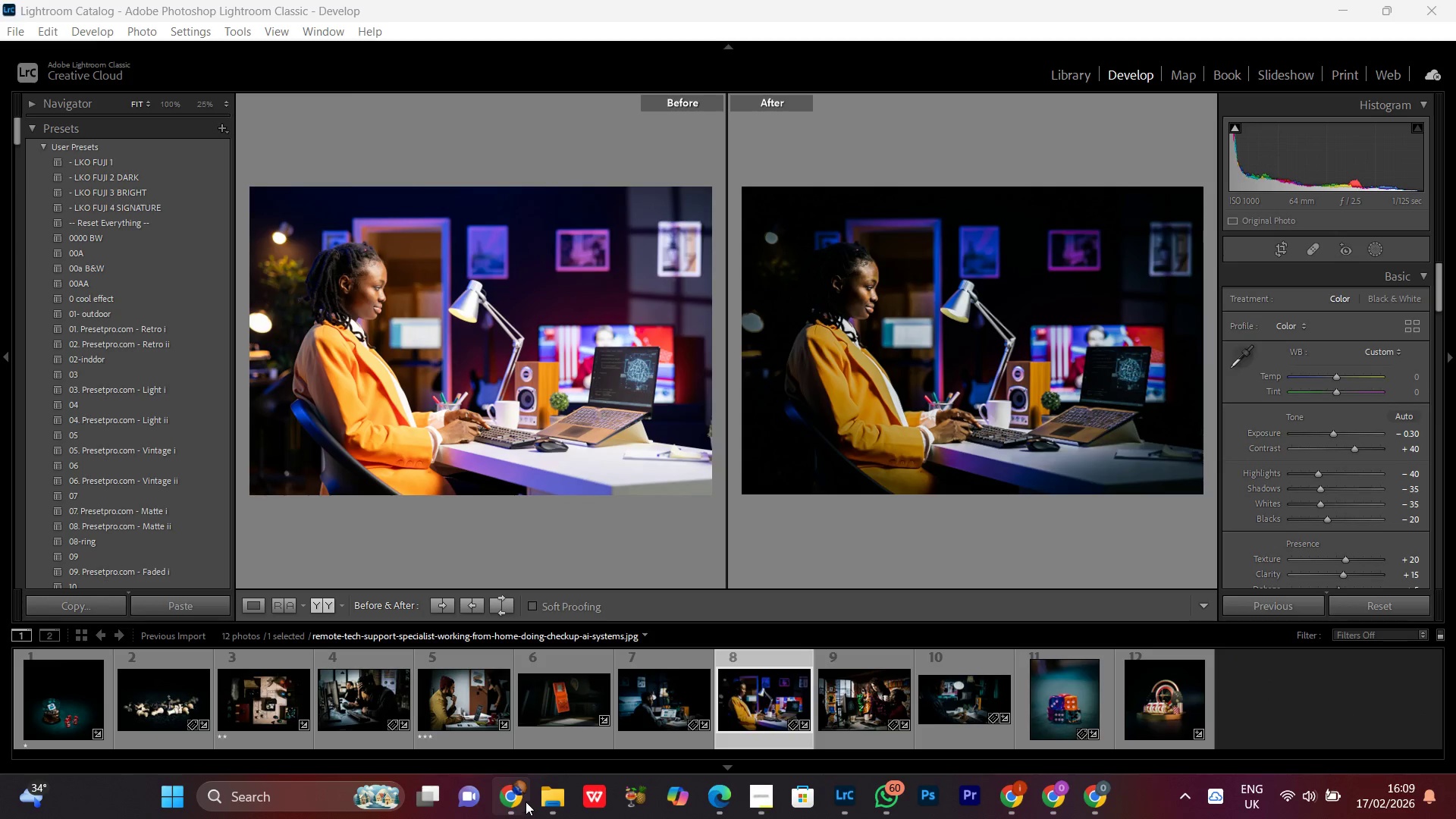 
left_click([509, 797])
 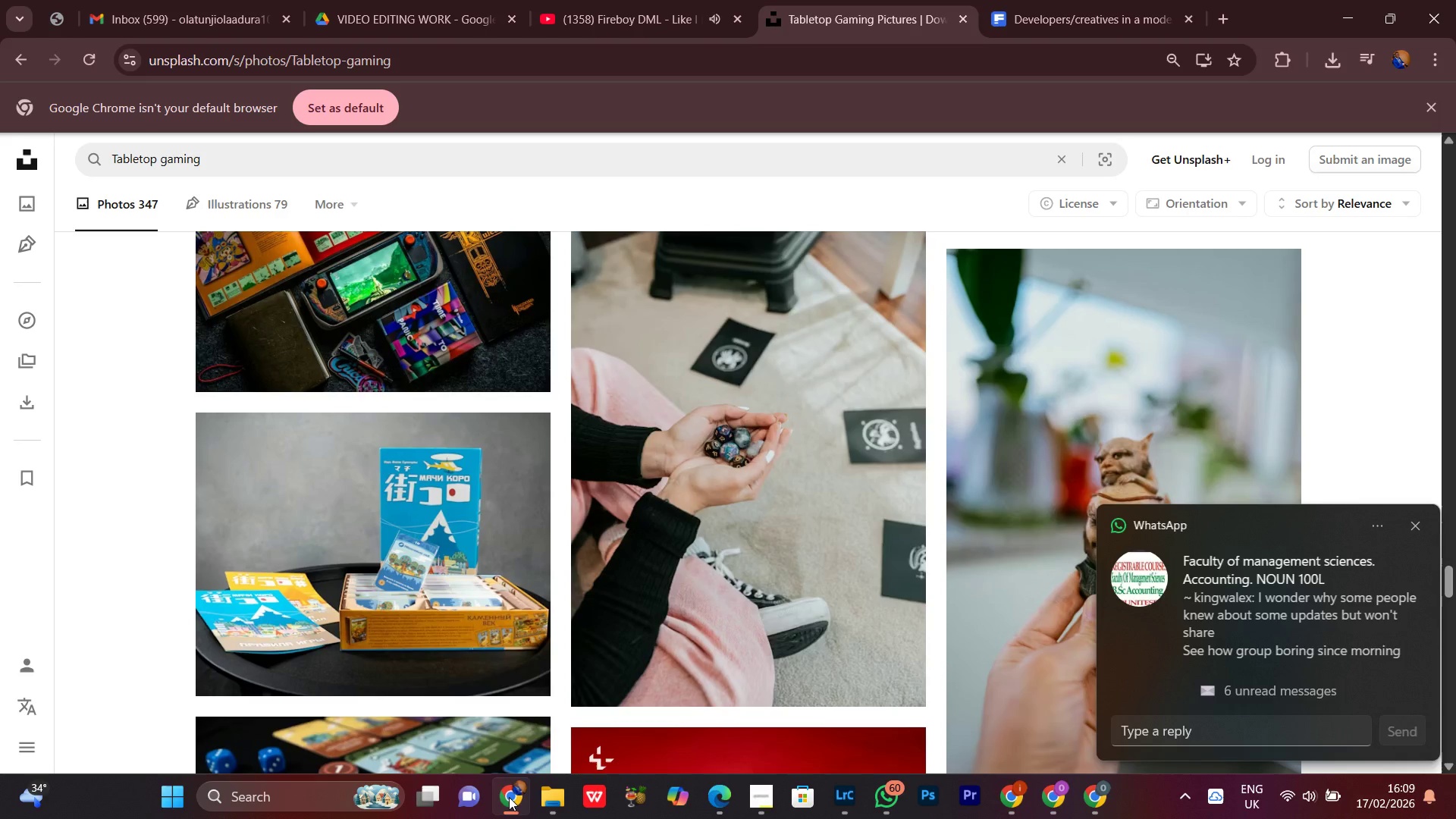 
wait(8.17)
 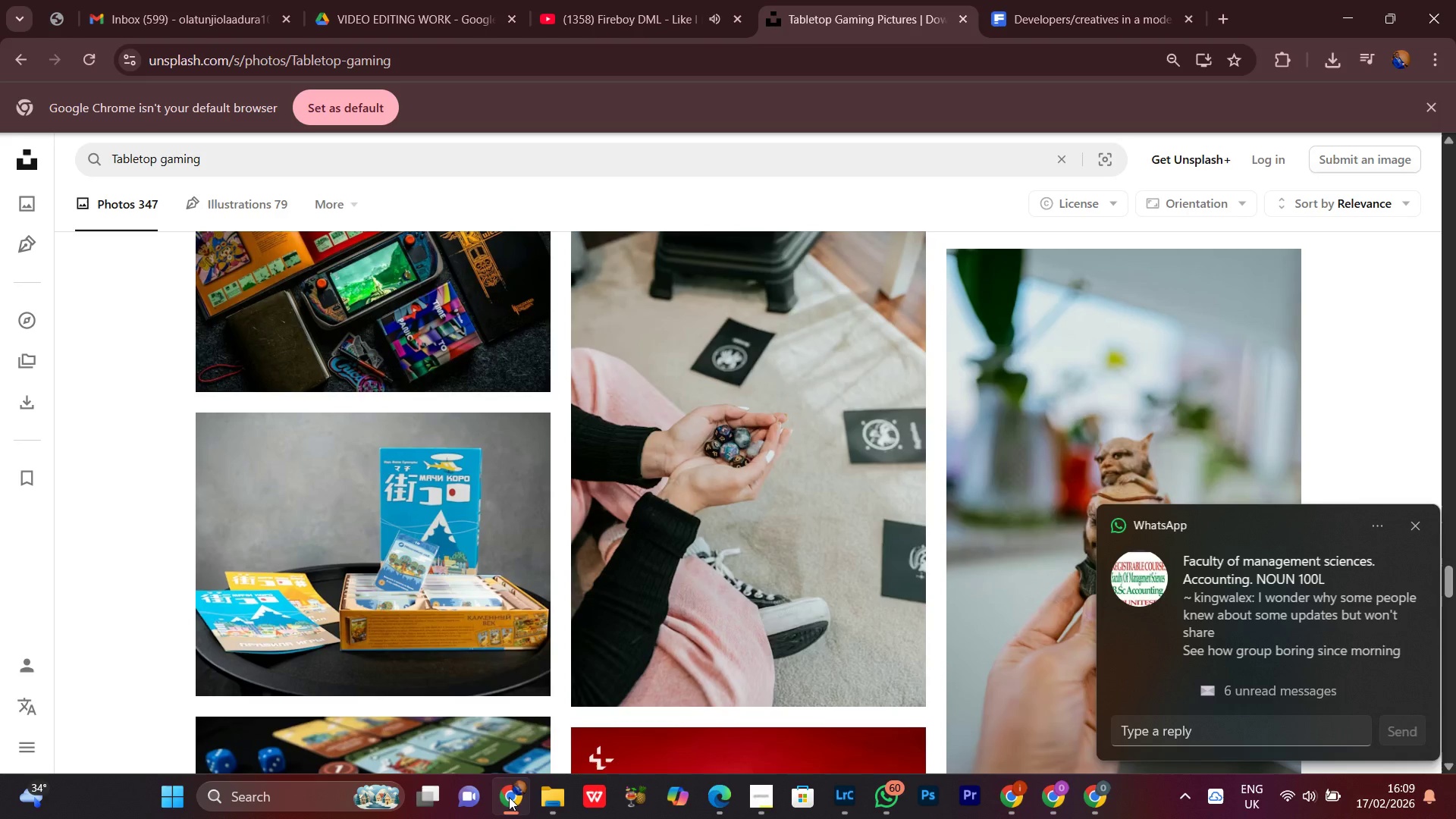 
left_click([509, 797])
 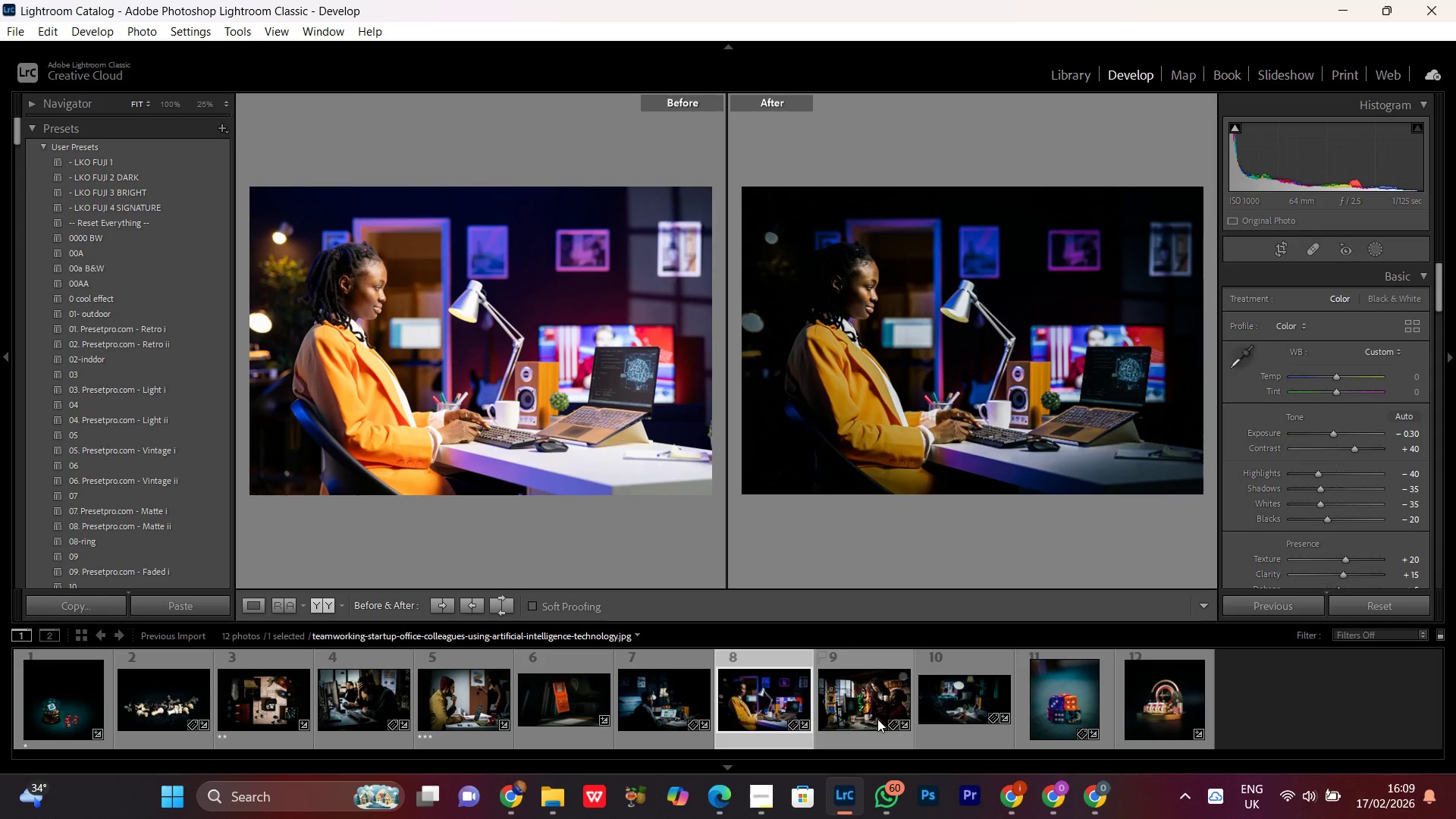 
double_click([861, 692])
 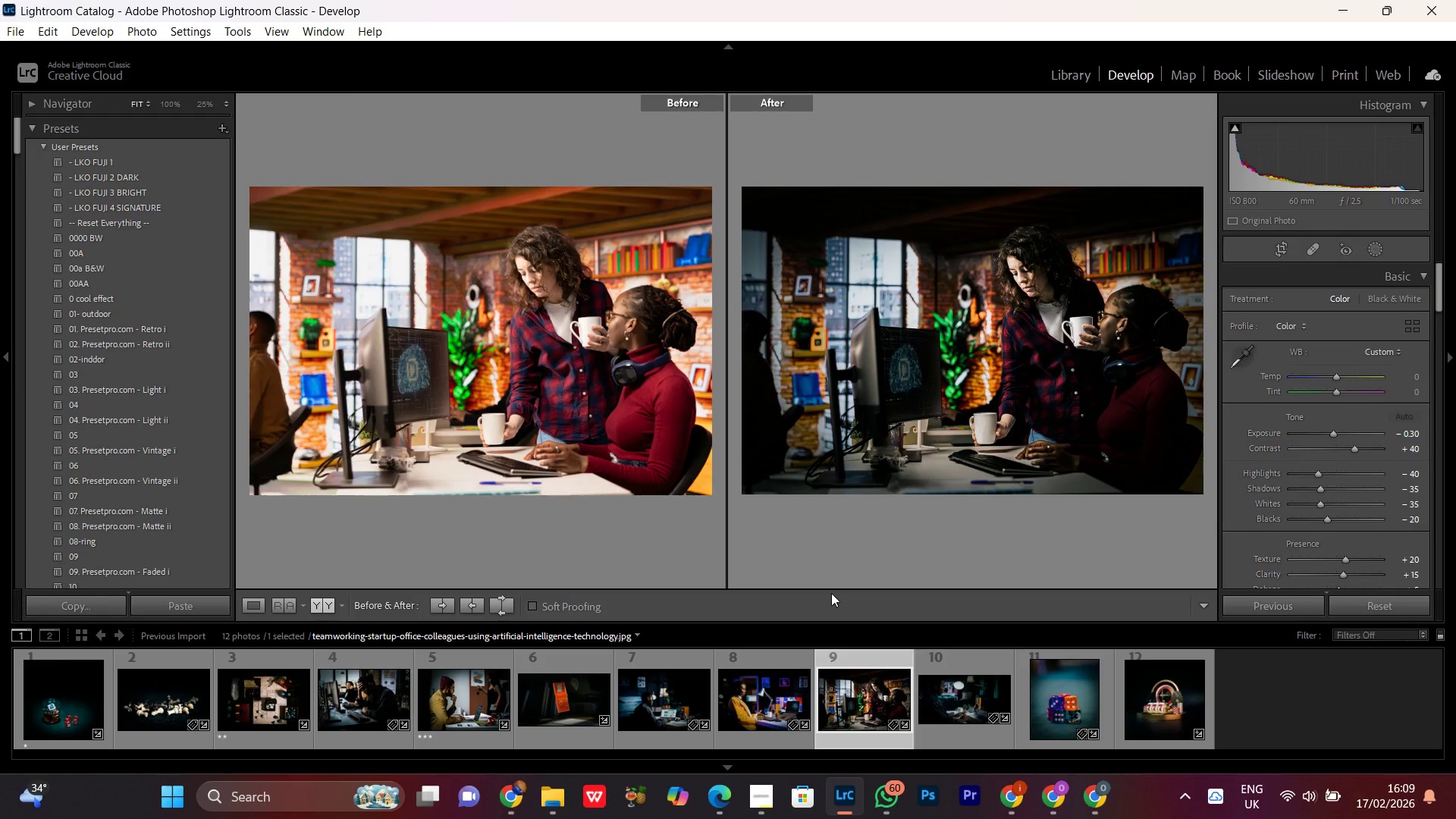 
key(PrintScreen)
 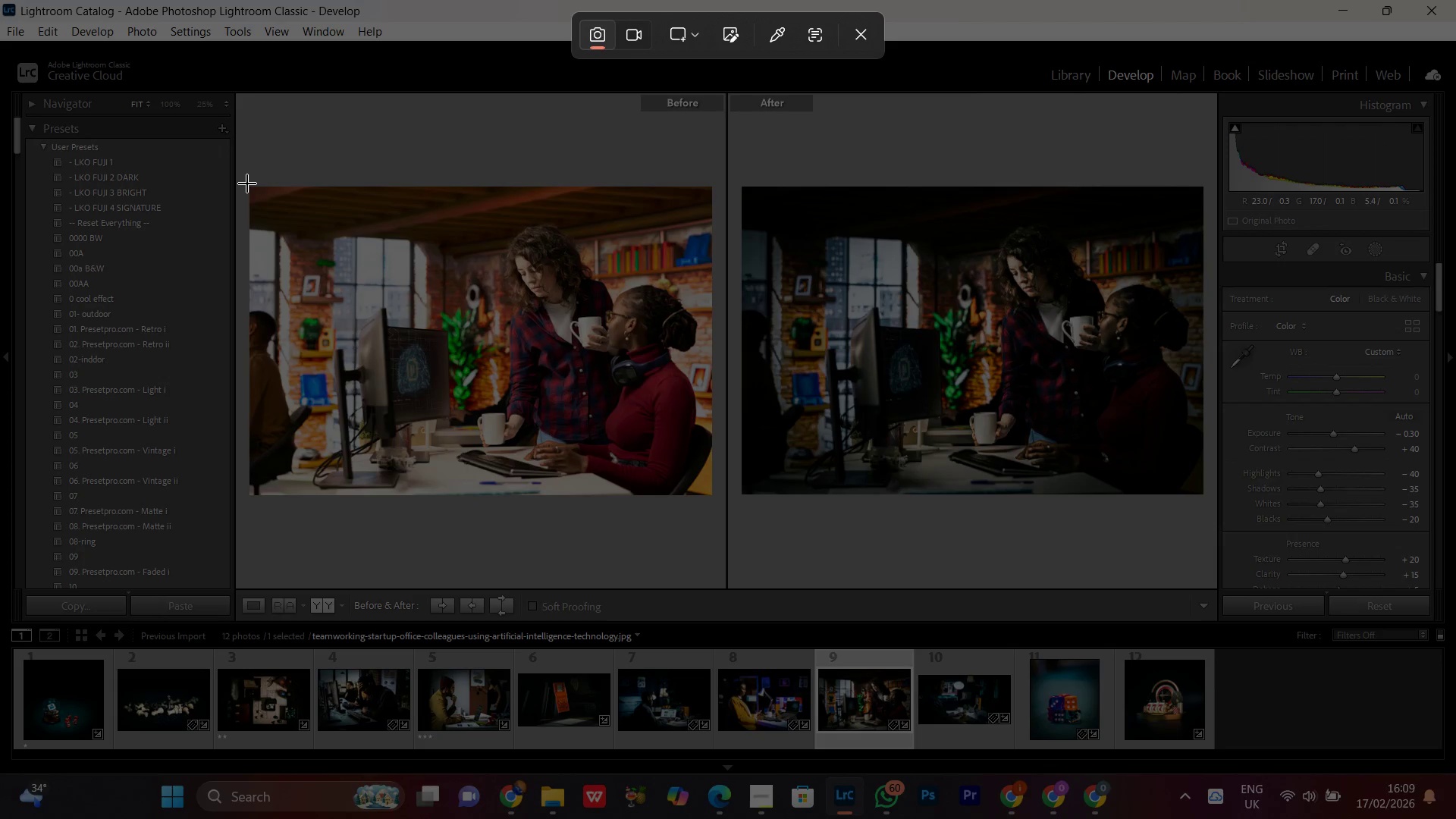 
left_click_drag(start_coordinate=[249, 186], to_coordinate=[1201, 493])
 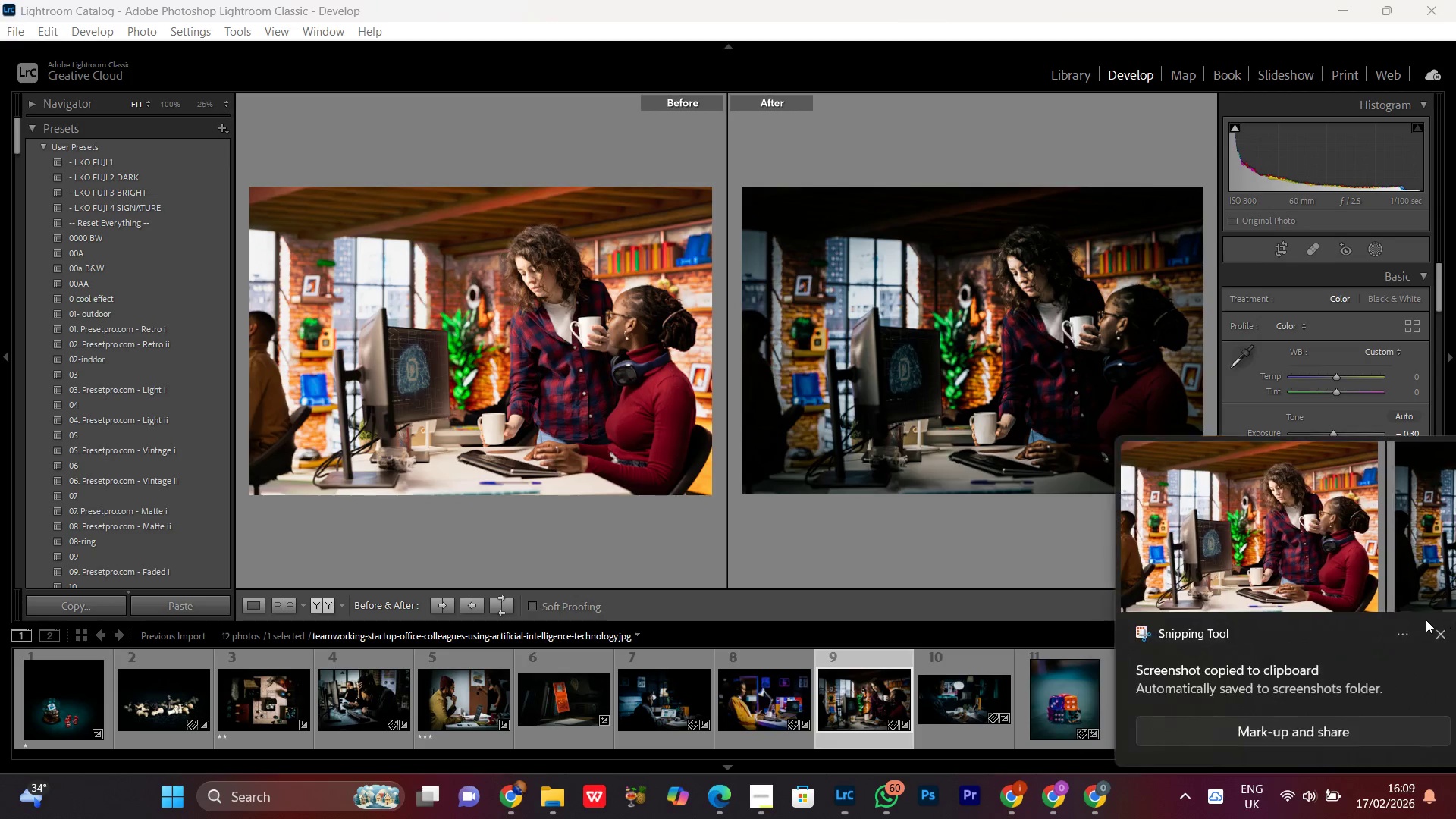 
wait(5.05)
 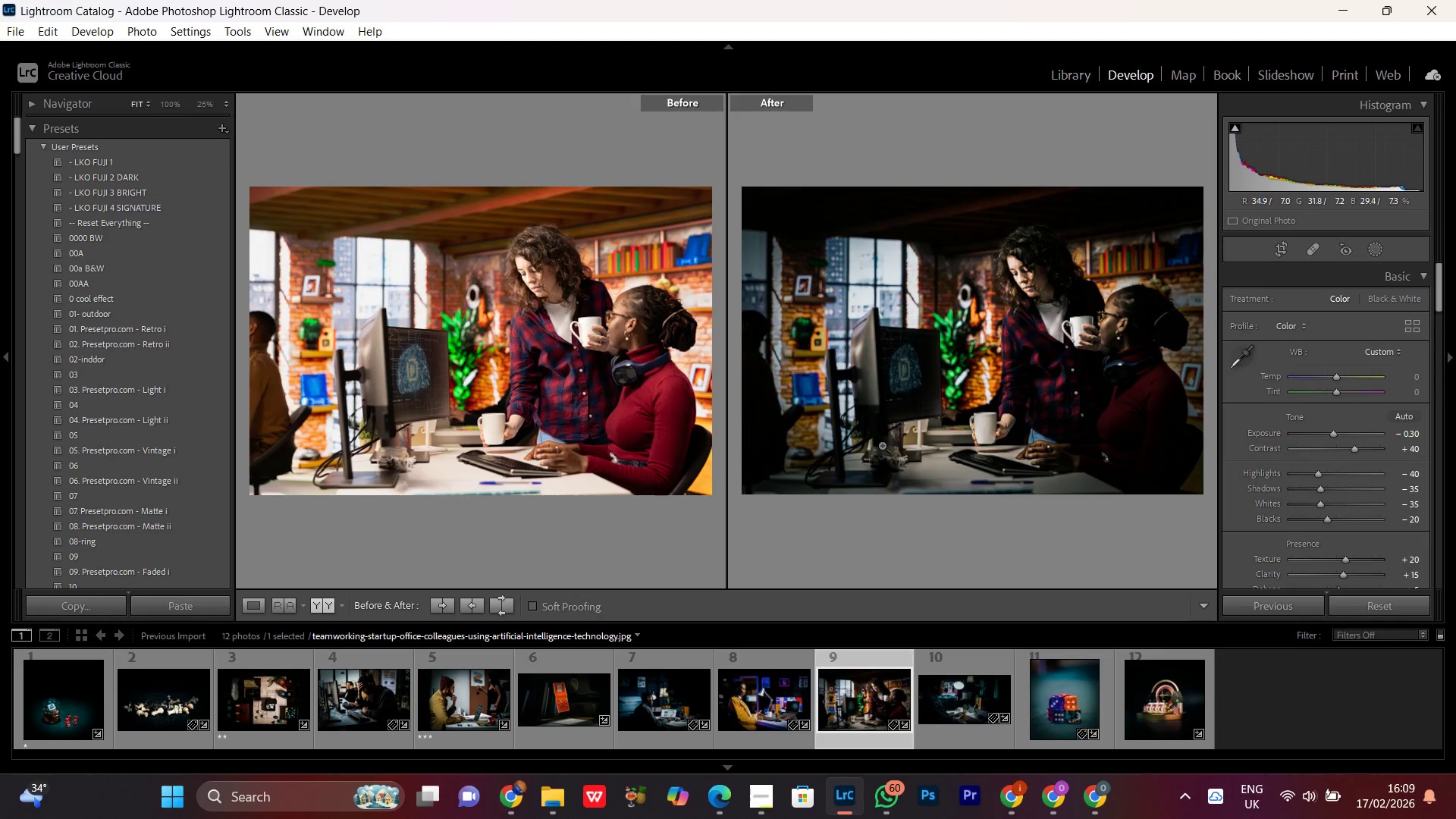 
double_click([943, 715])
 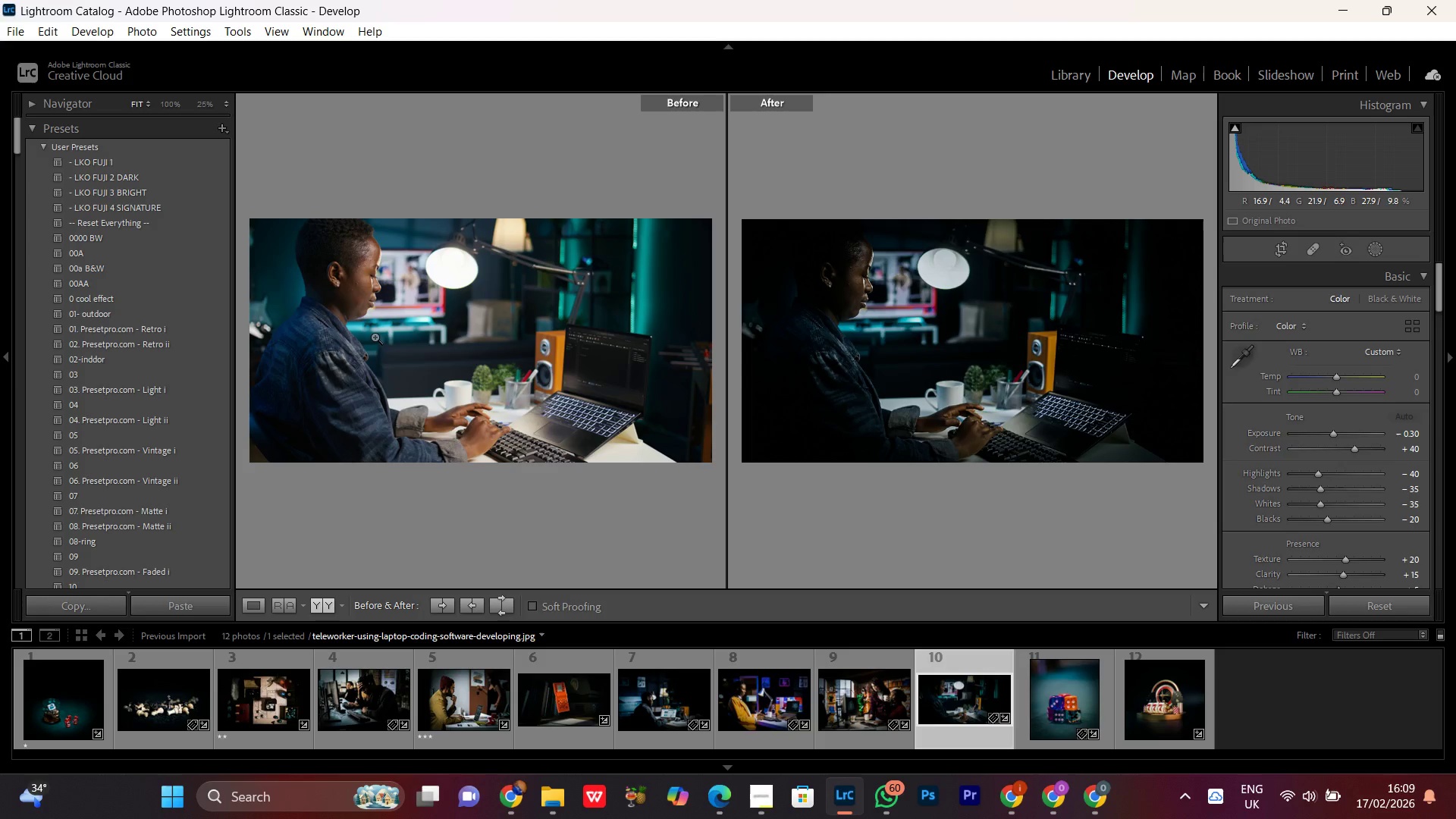 
key(PrintScreen)
 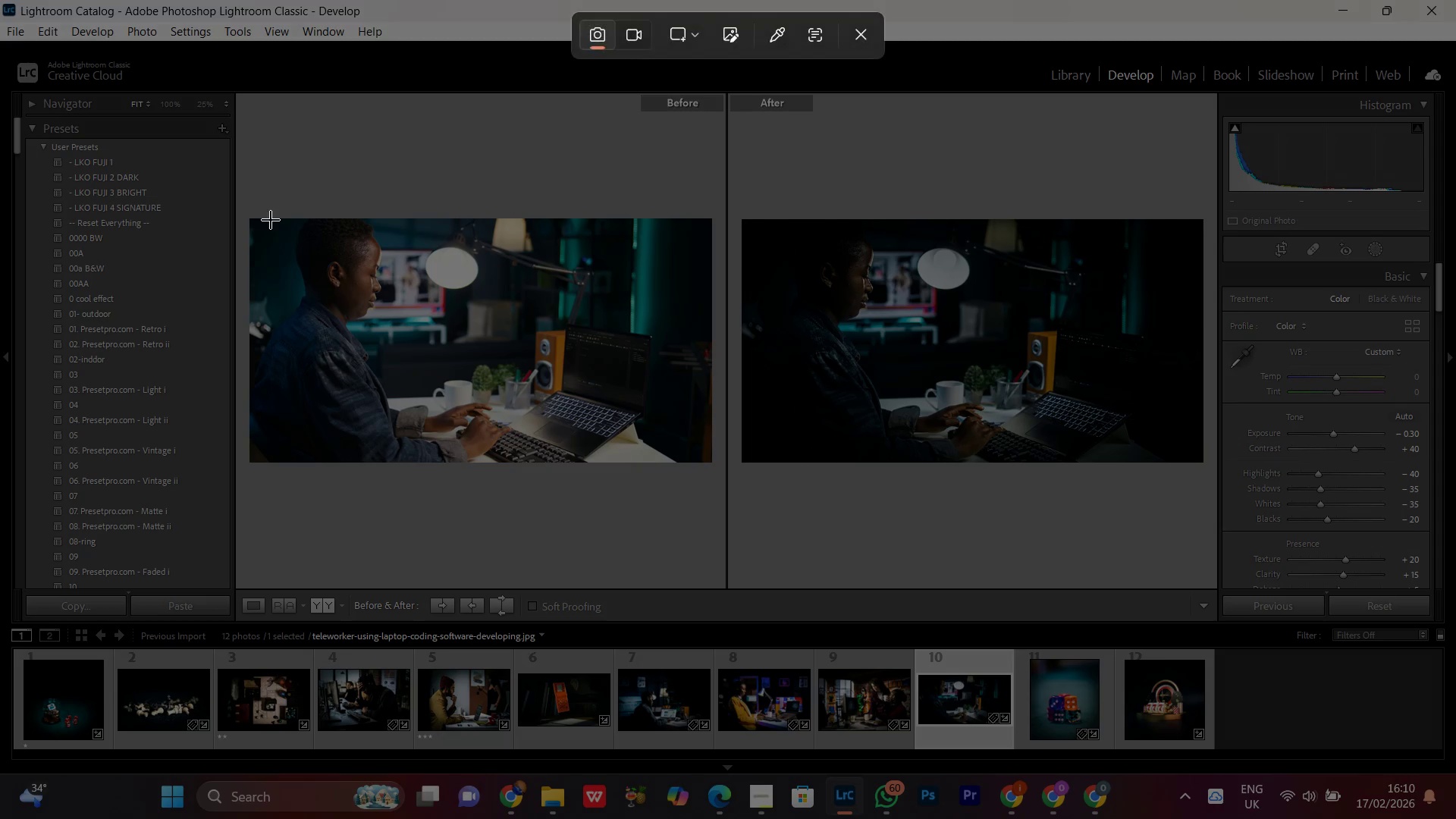 
left_click_drag(start_coordinate=[249, 215], to_coordinate=[1202, 456])
 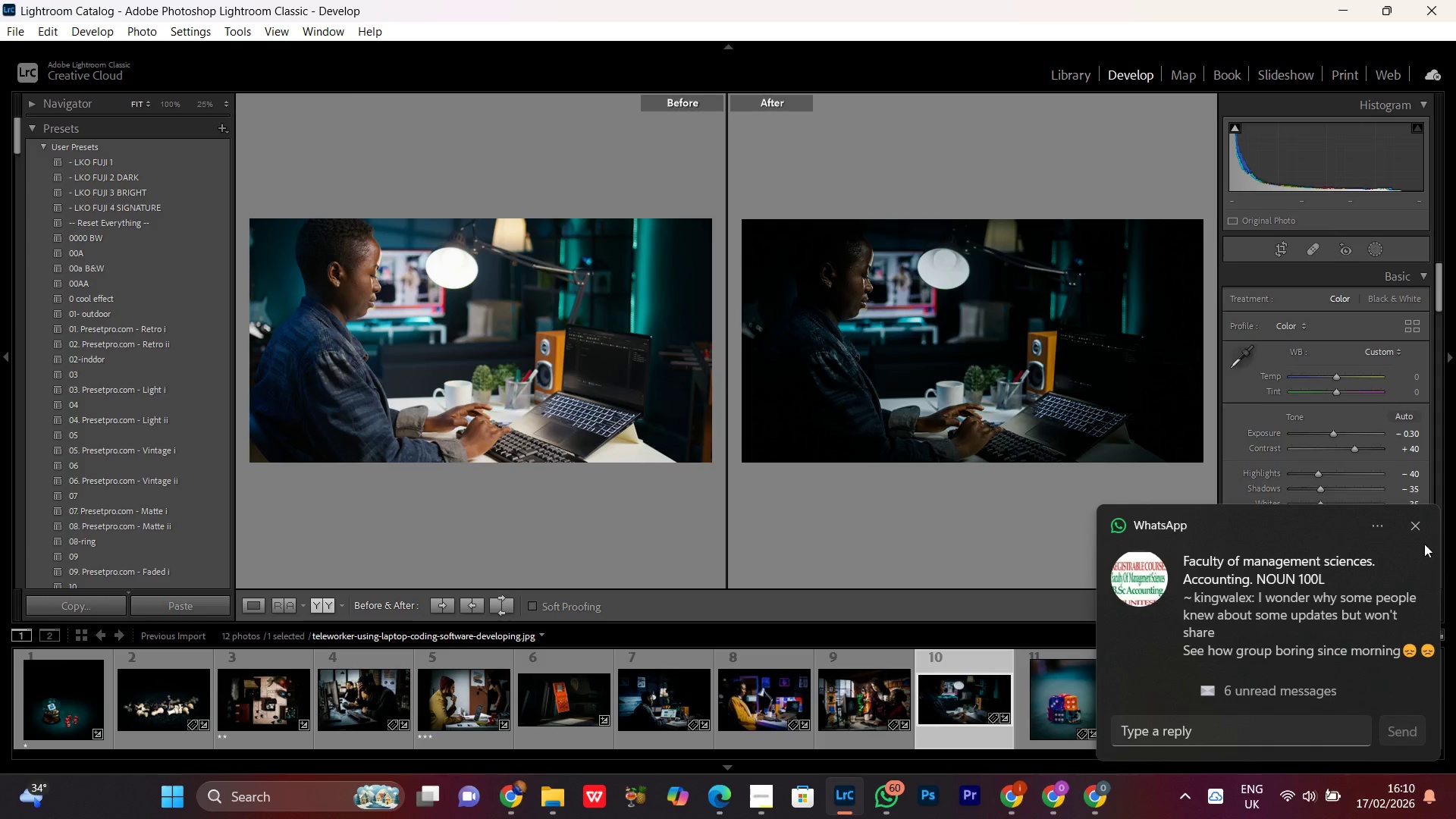 
left_click([1415, 526])
 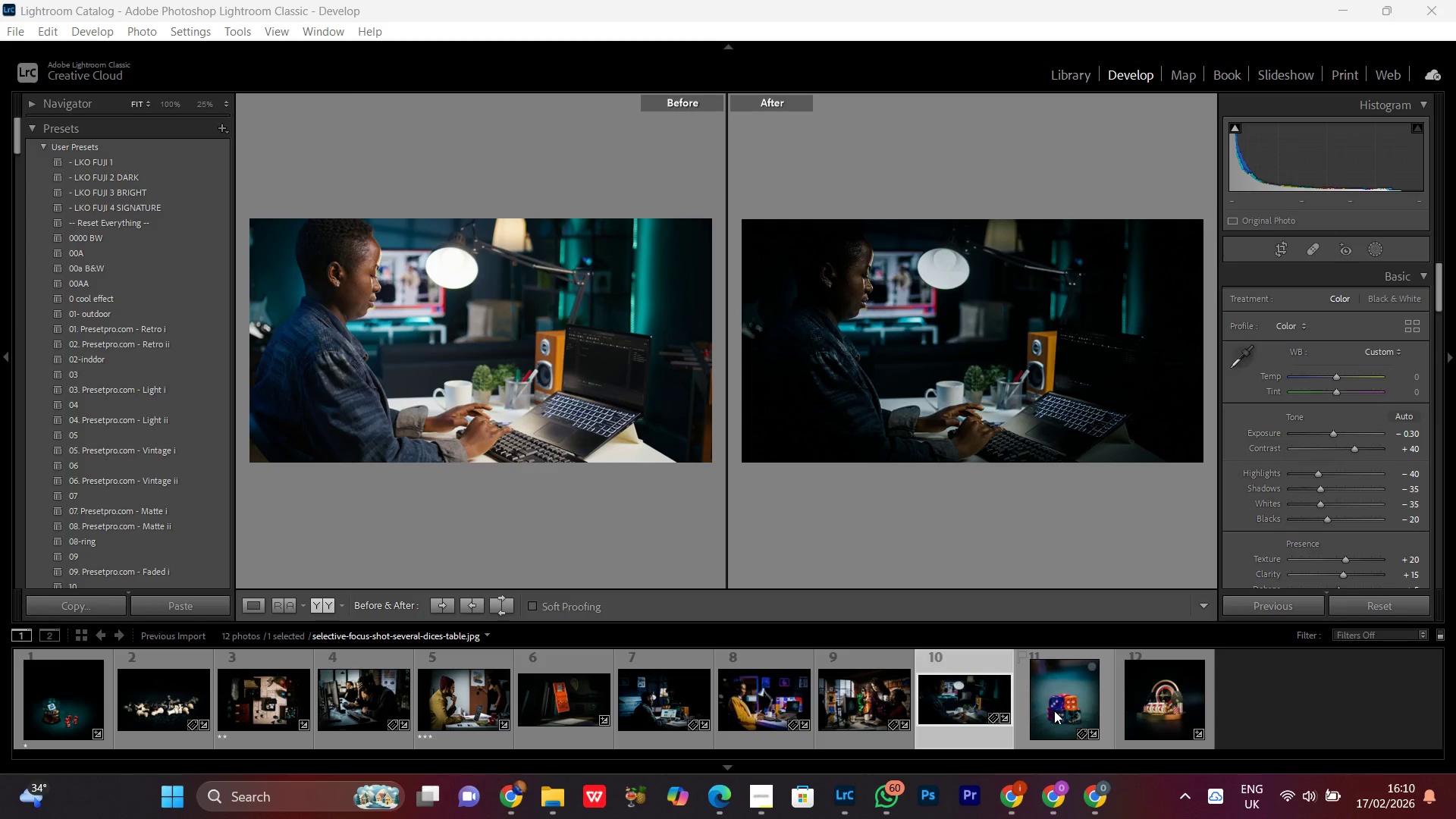 
double_click([1054, 711])
 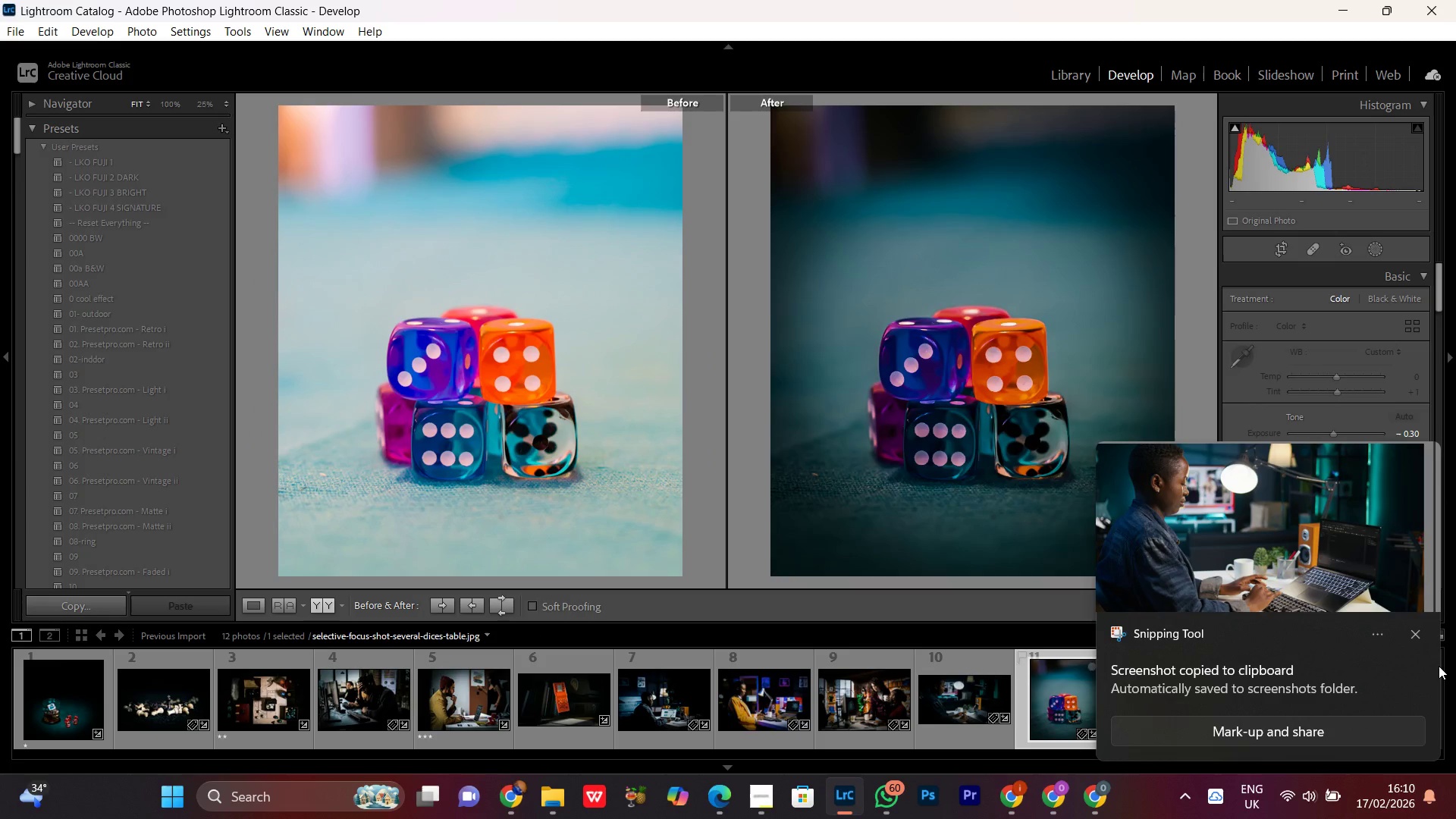 
left_click([1415, 632])
 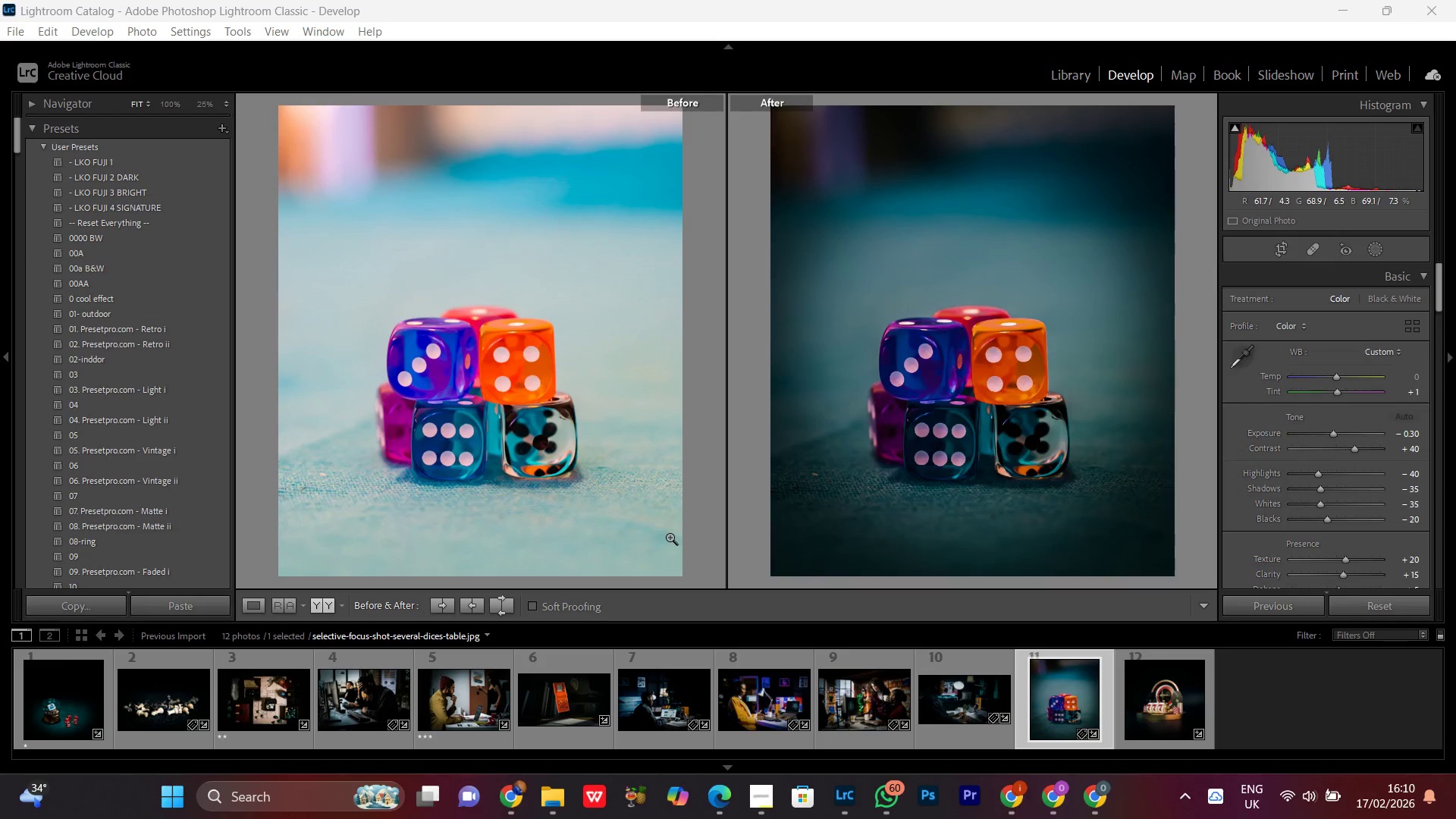 
key(PrintScreen)
 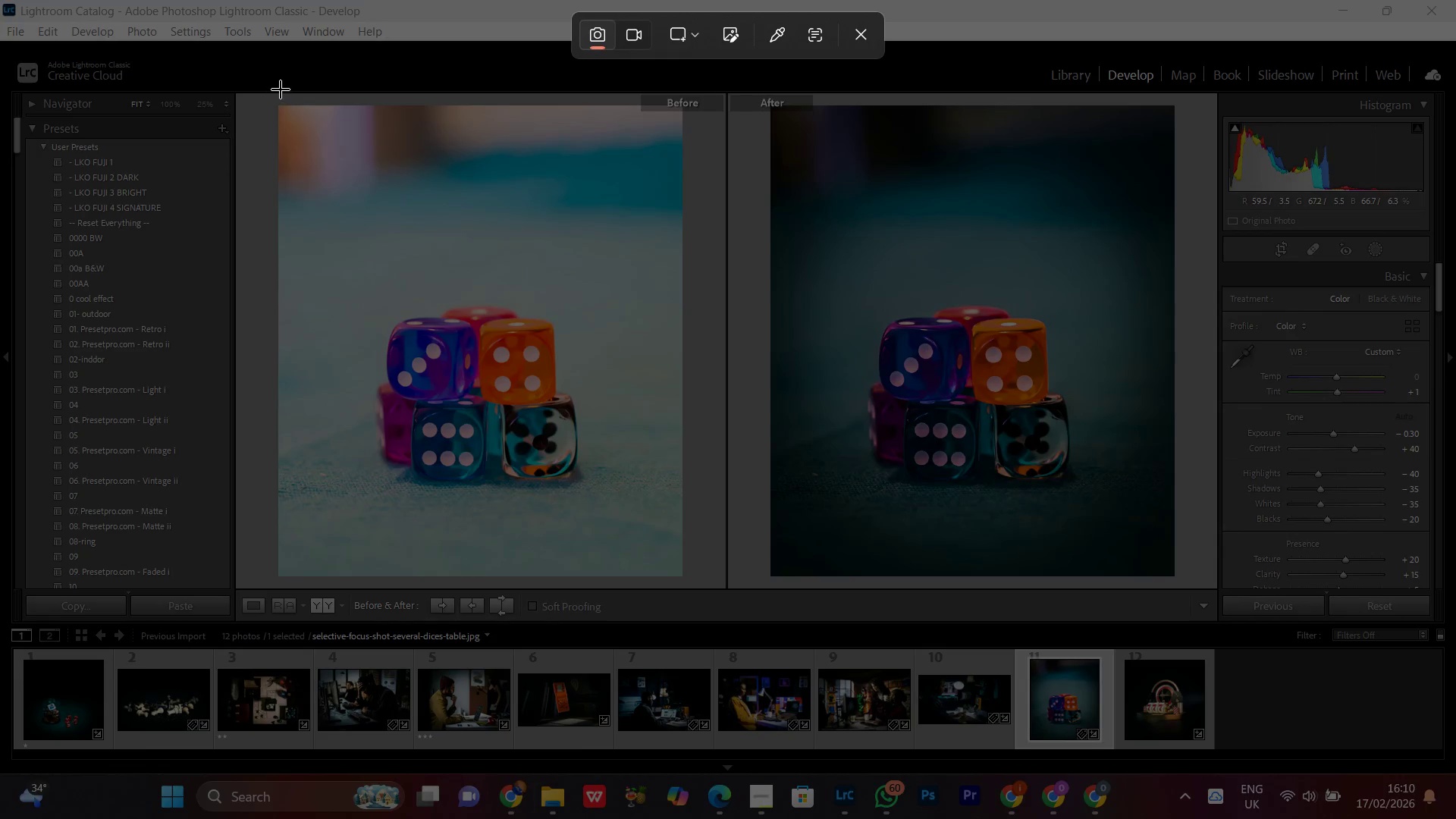 
left_click_drag(start_coordinate=[280, 93], to_coordinate=[1173, 576])
 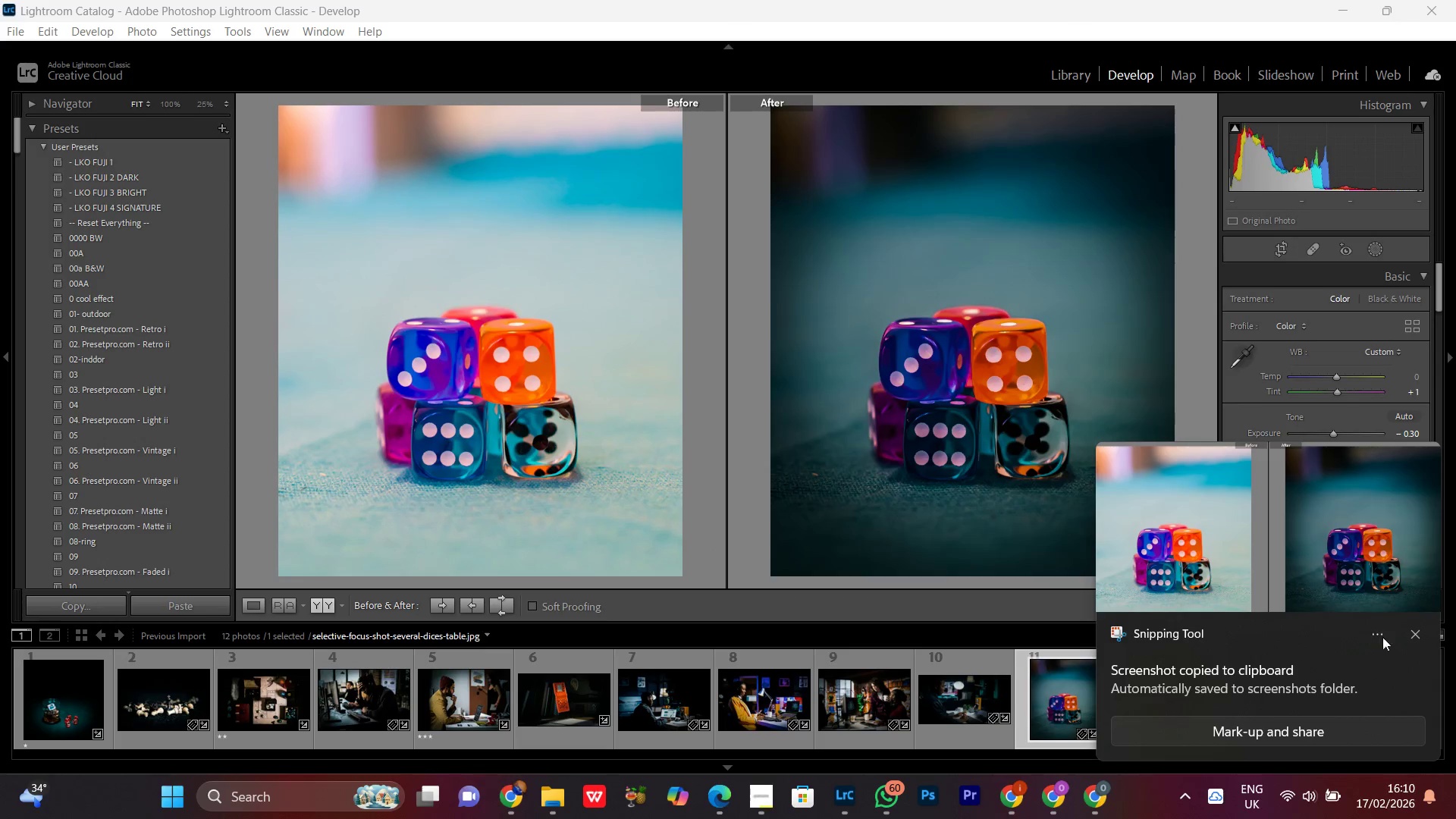 
left_click([1409, 632])
 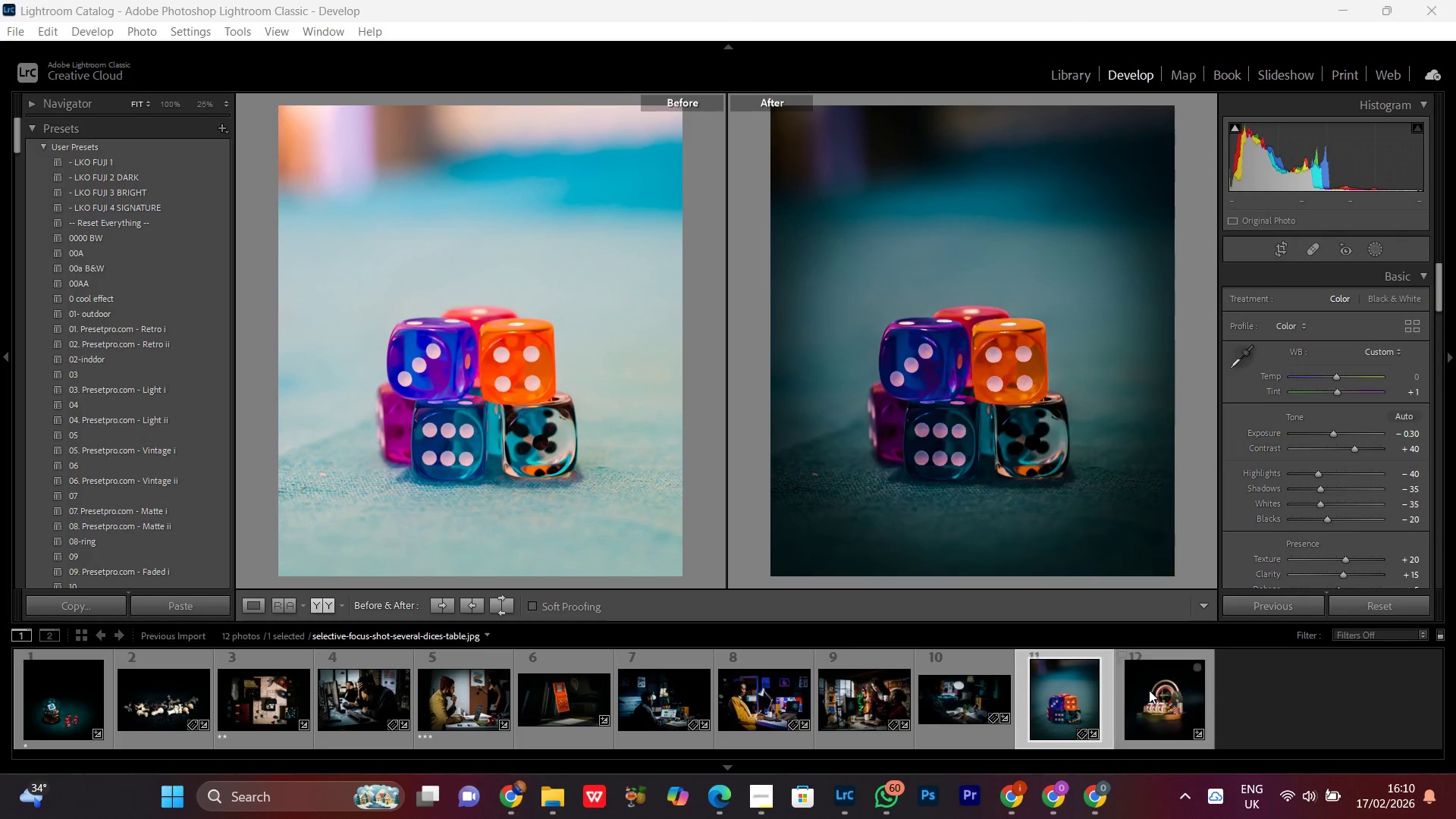 
double_click([1149, 690])
 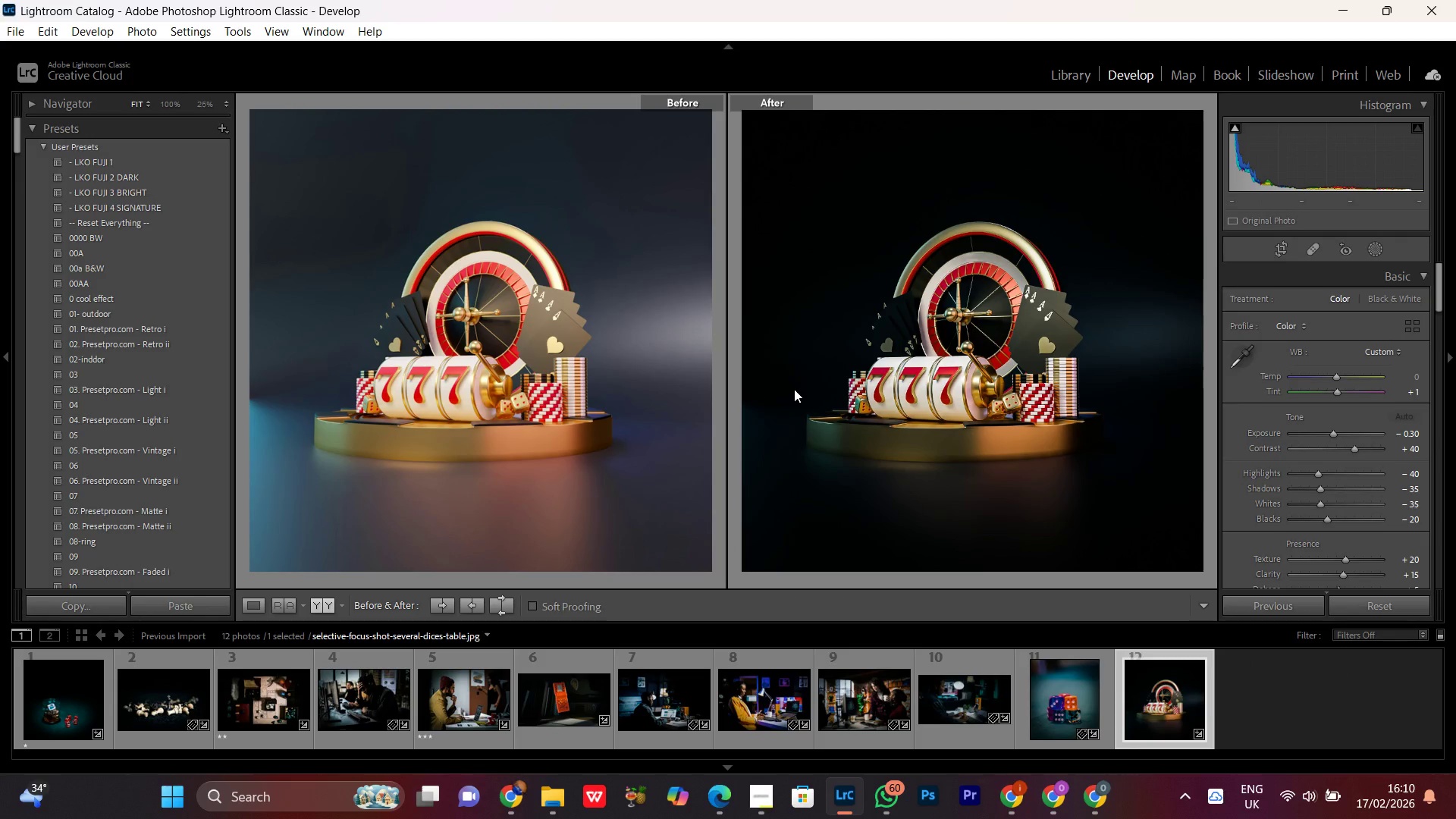 
key(PrintScreen)
 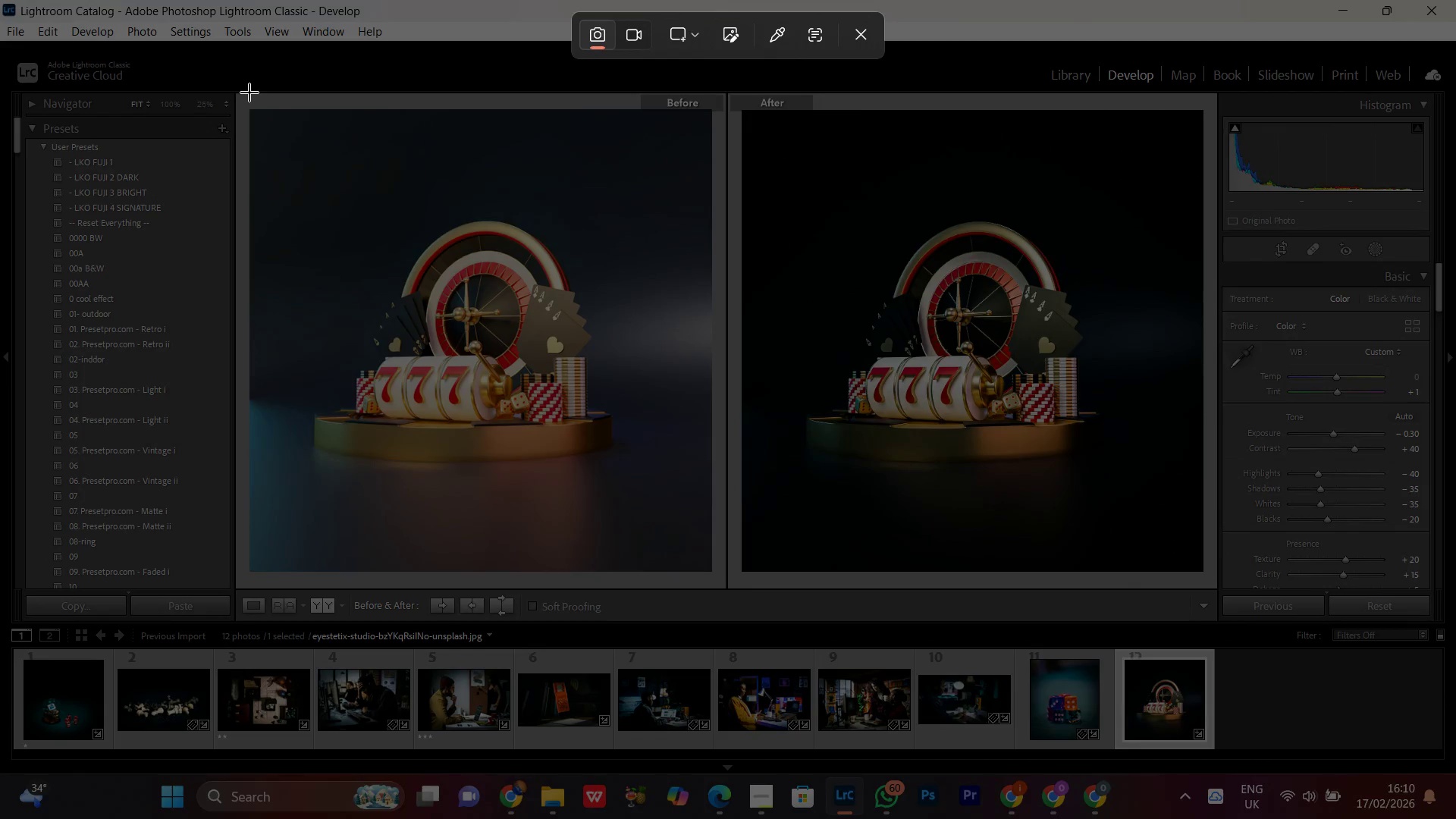 
left_click_drag(start_coordinate=[252, 91], to_coordinate=[1201, 564])
 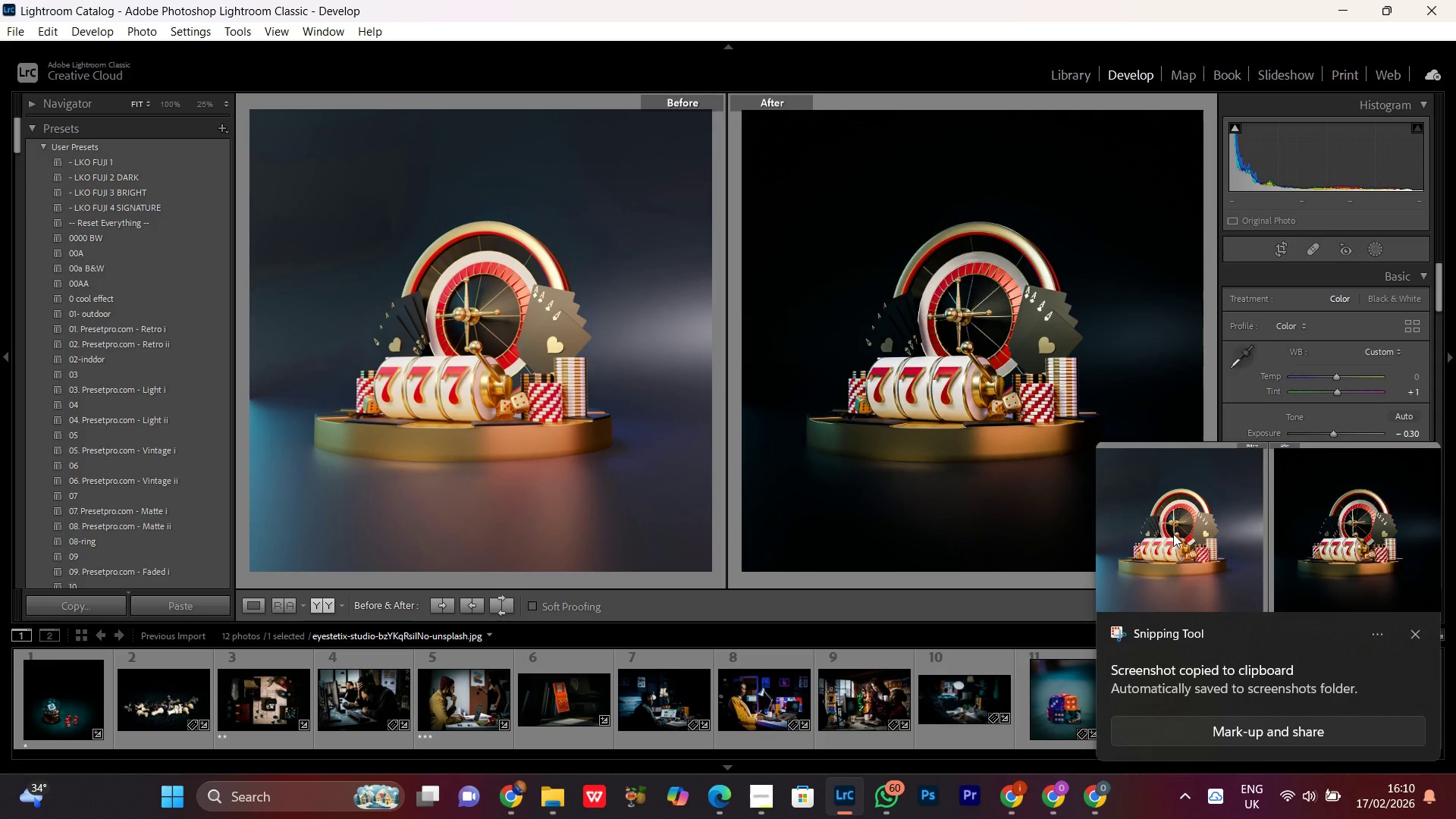 
wait(6.31)
 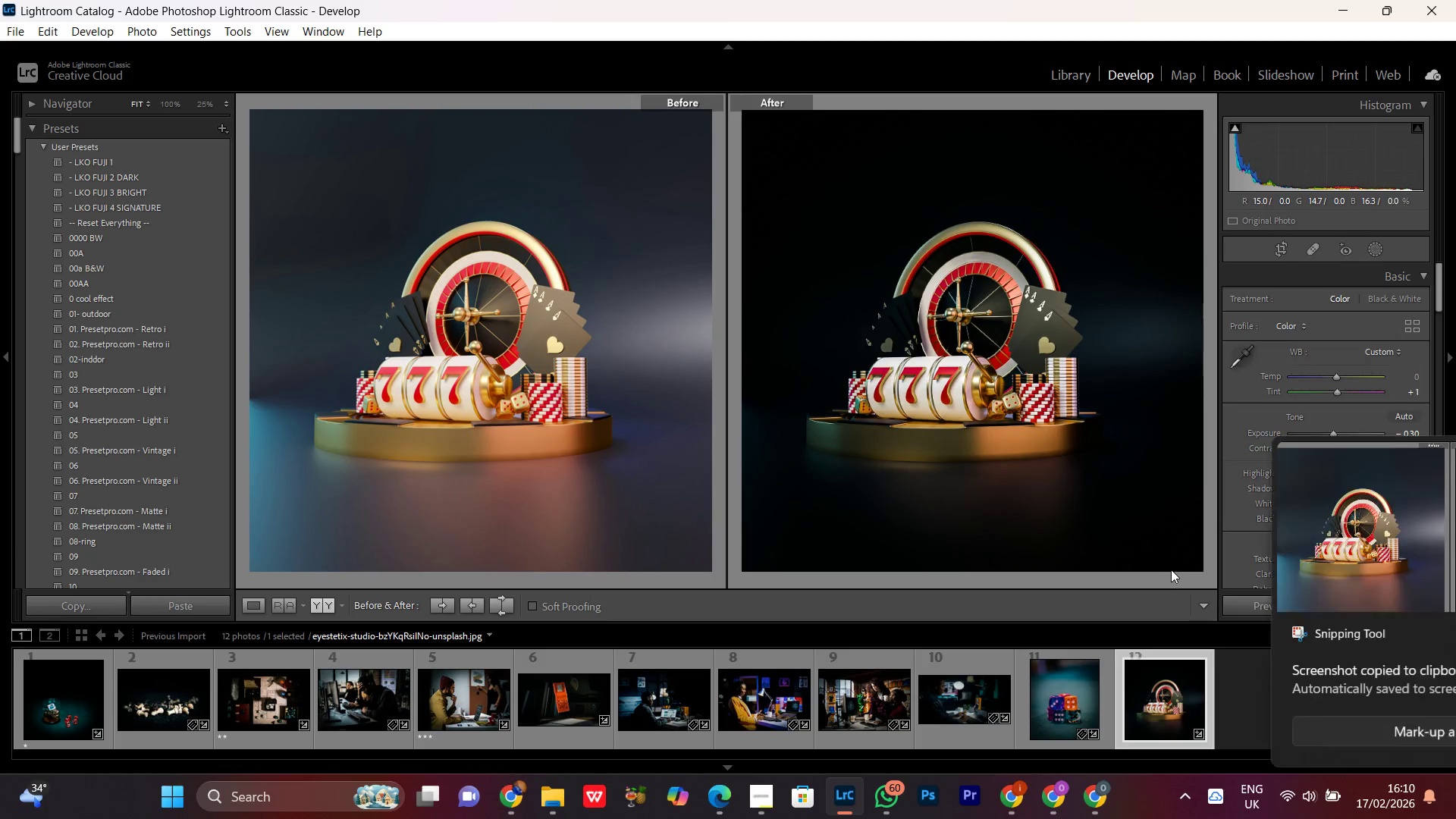 
left_click([1416, 630])
 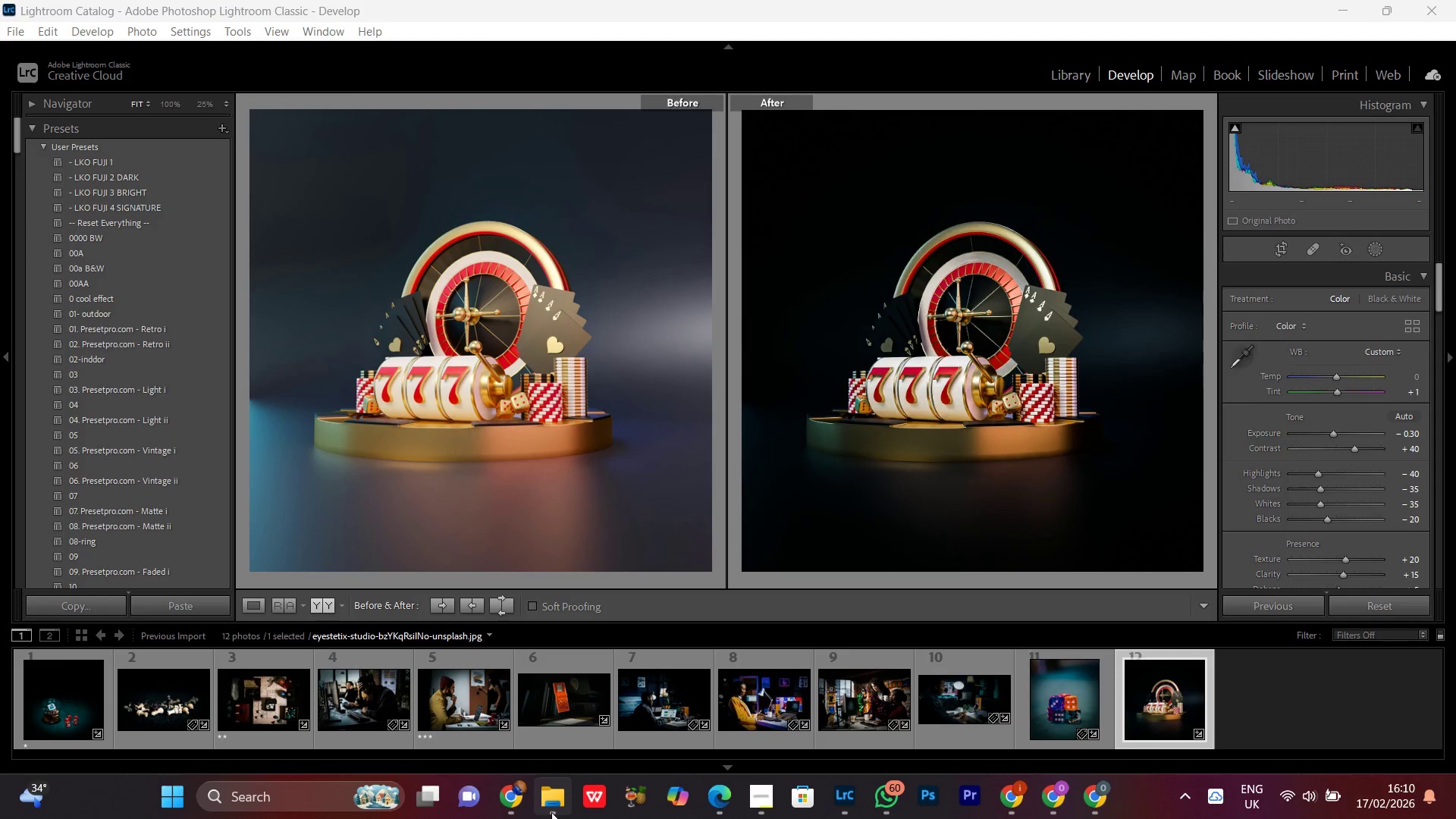 
left_click([494, 616])
 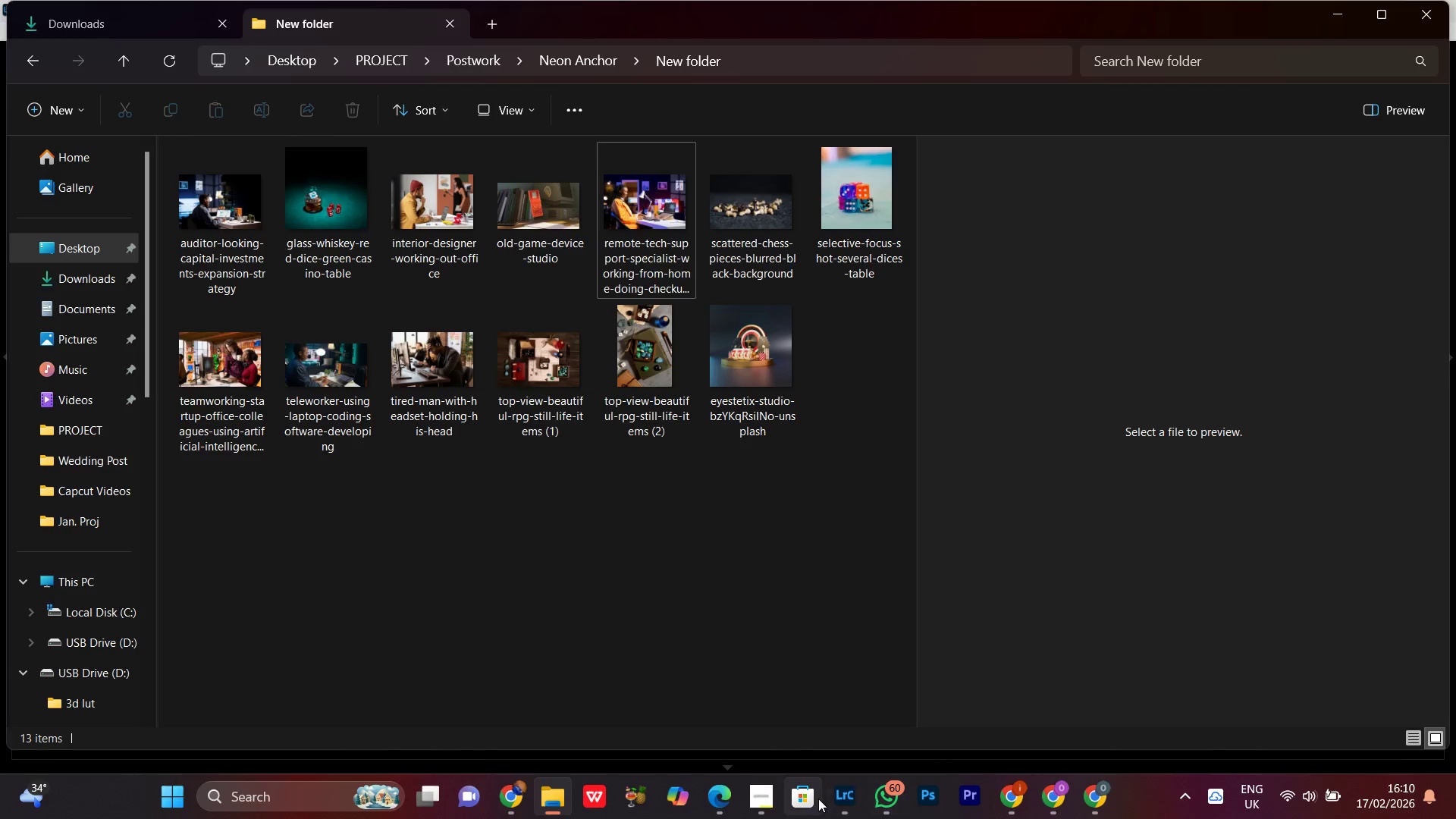 
left_click([764, 814])